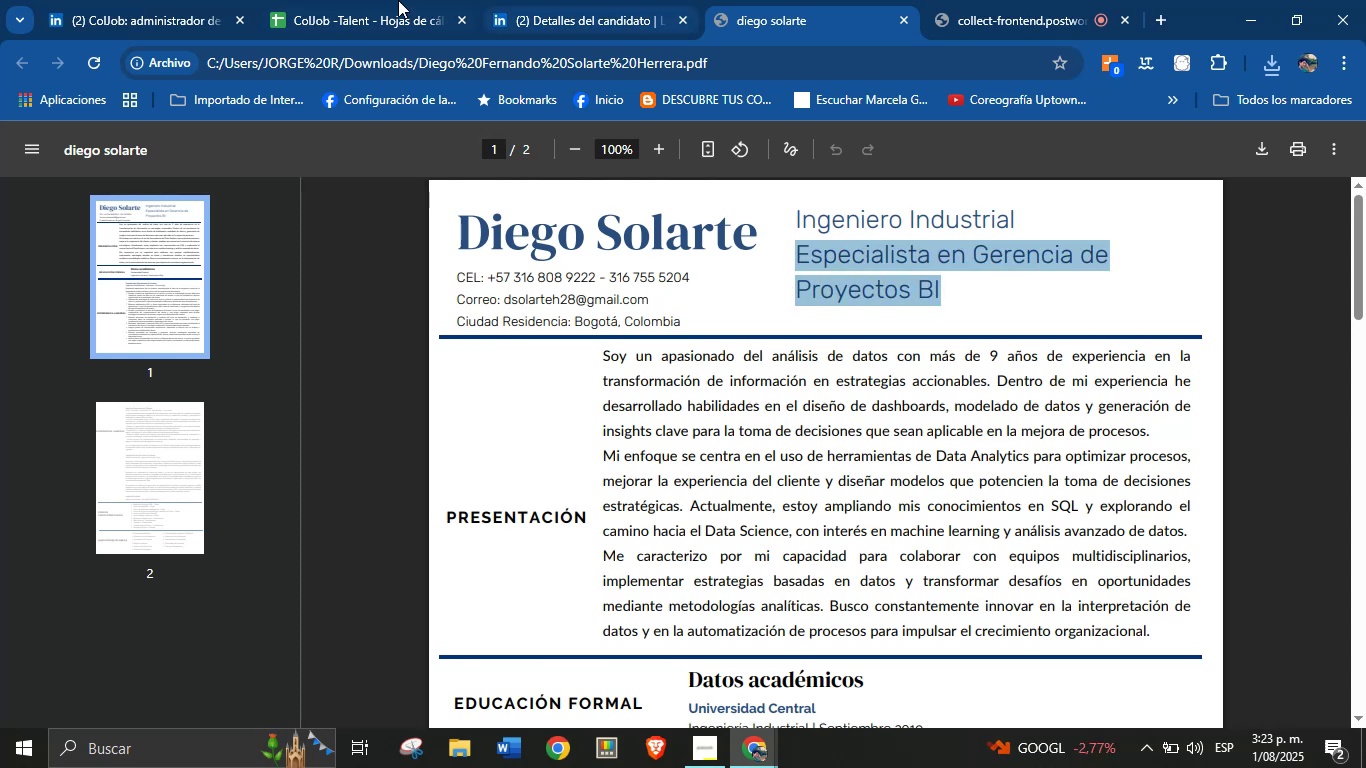 
left_click([349, 0])
 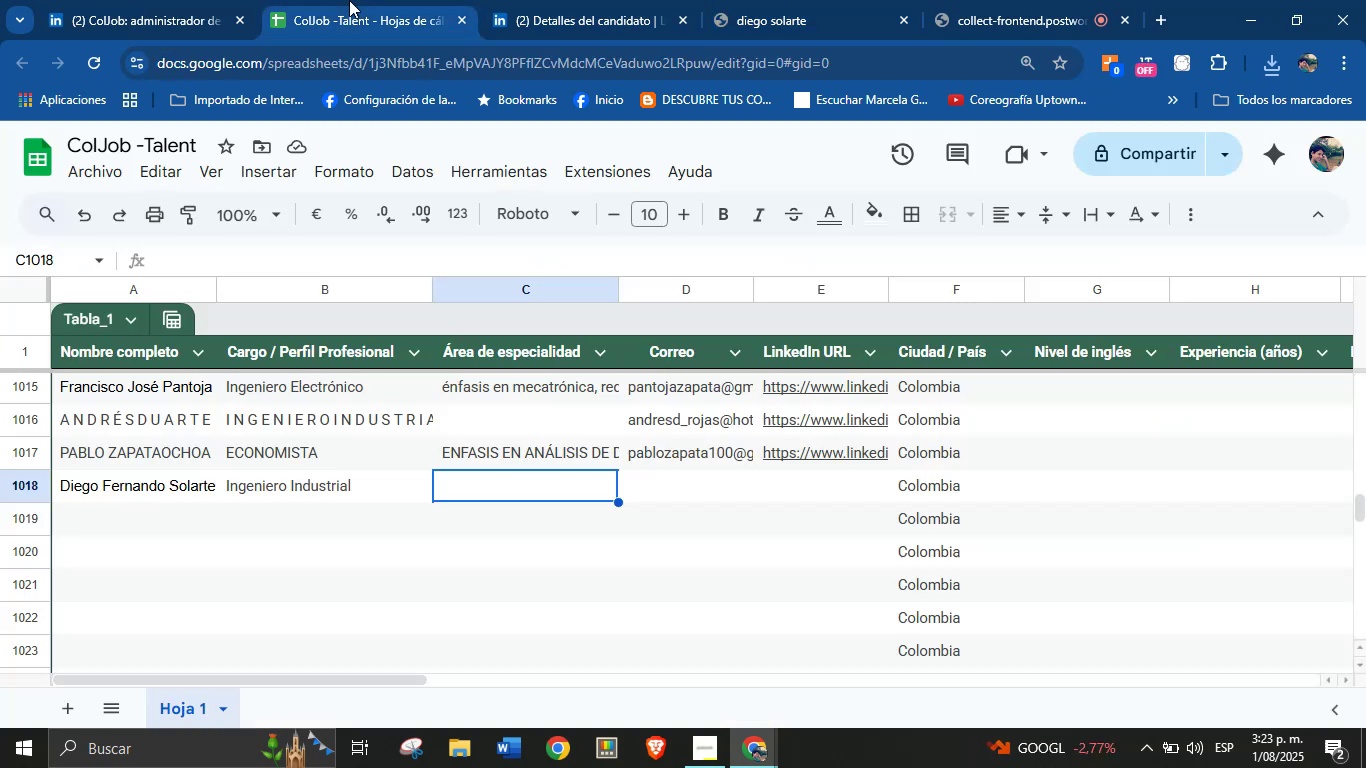 
key(Control+V)
 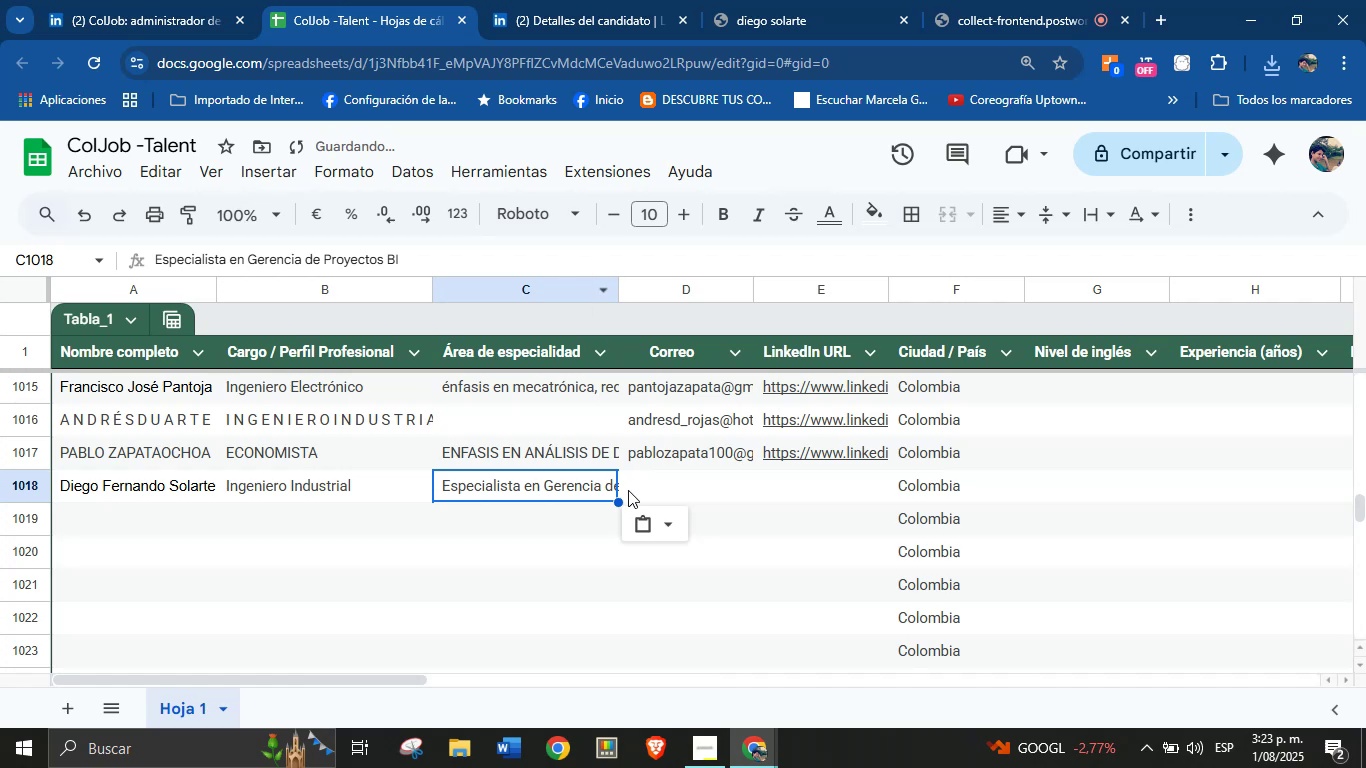 
left_click([646, 477])
 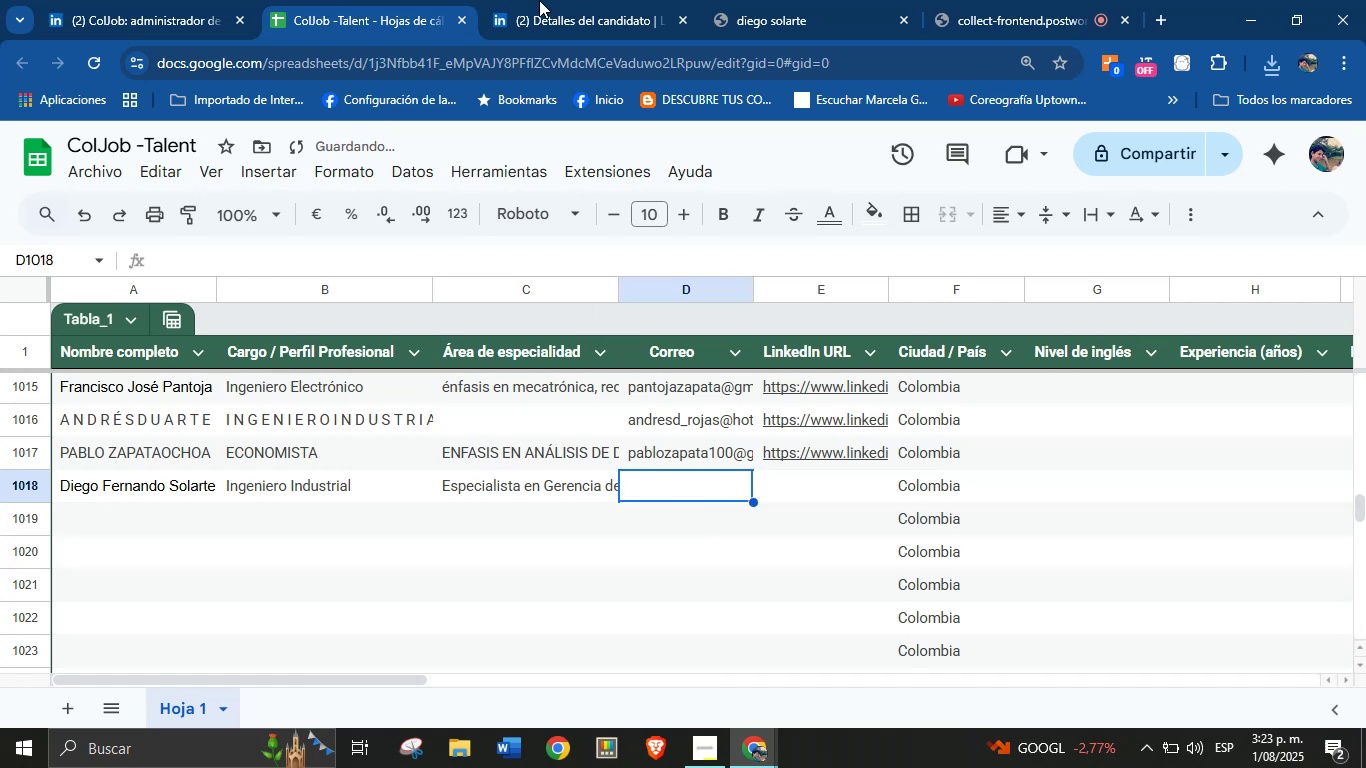 
left_click([548, 0])
 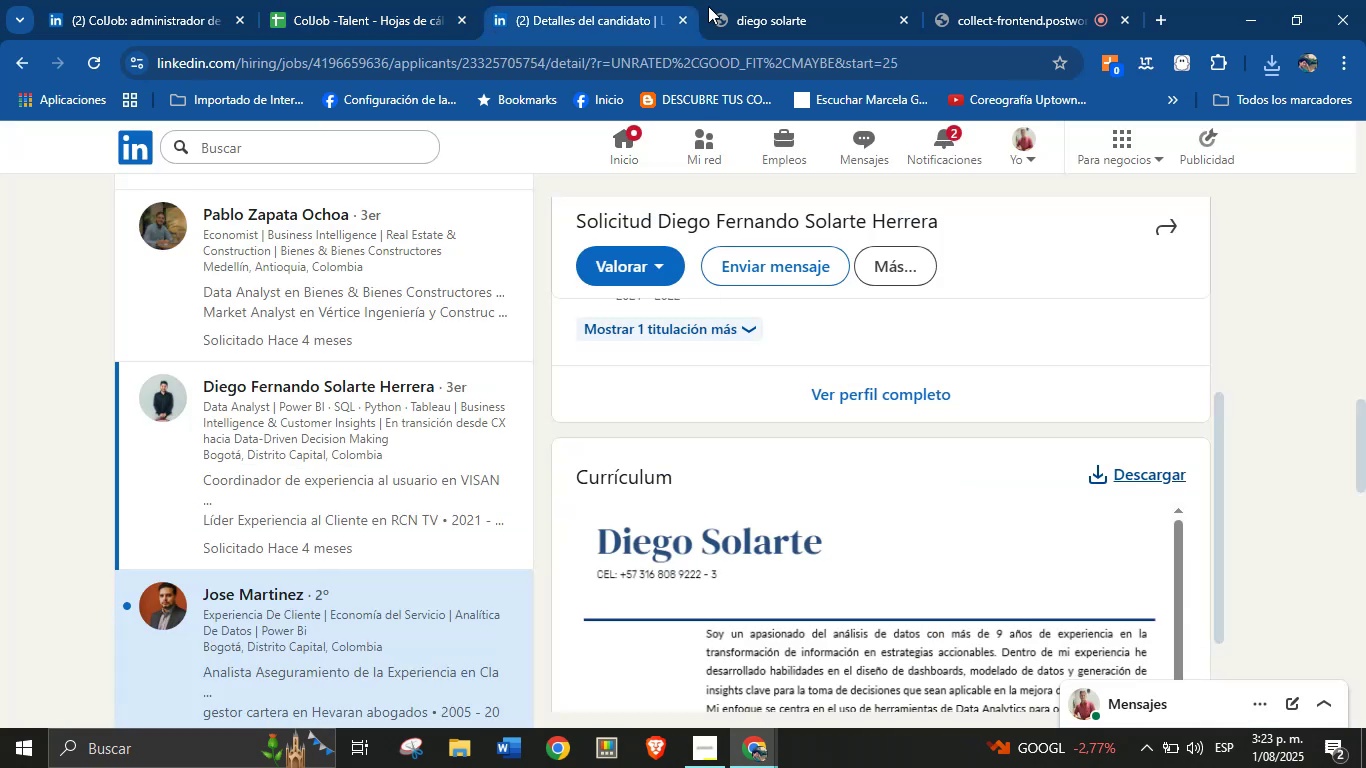 
left_click([734, 0])
 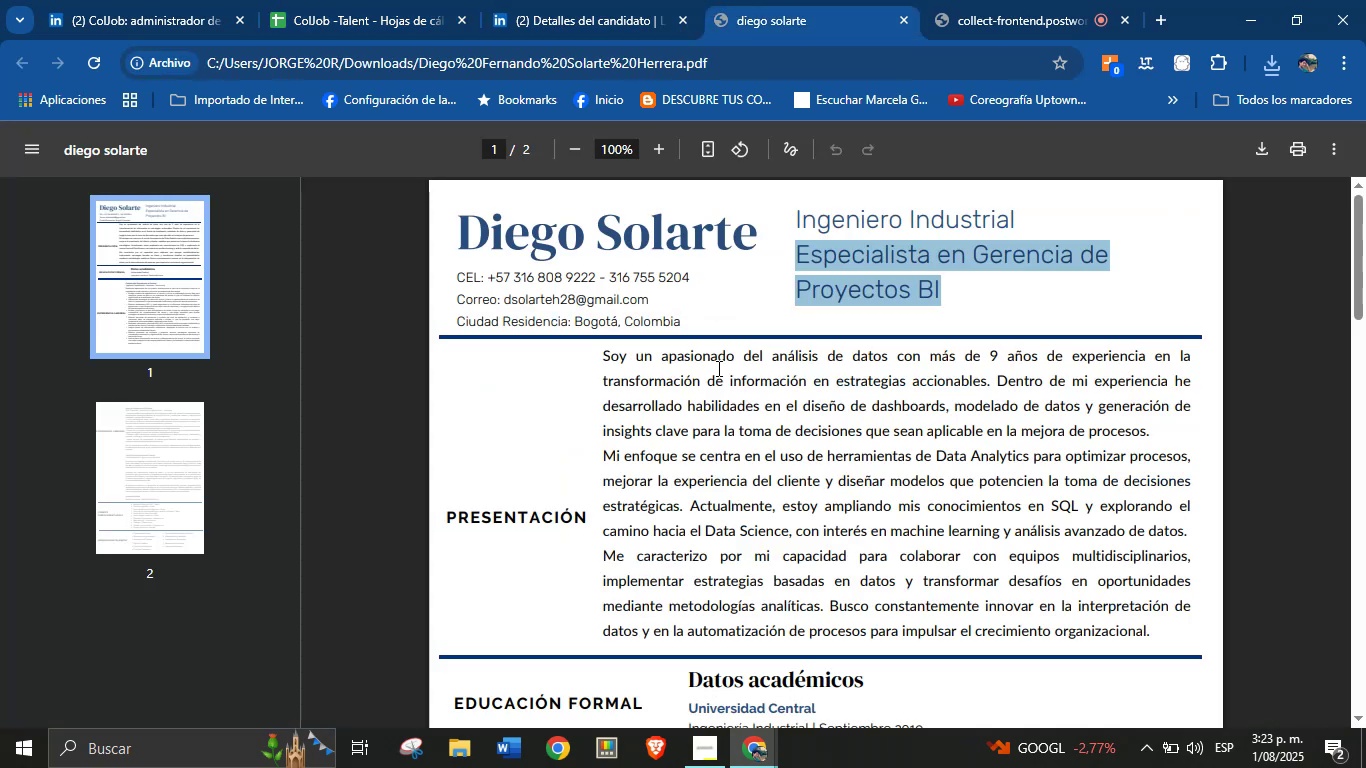 
left_click([717, 369])
 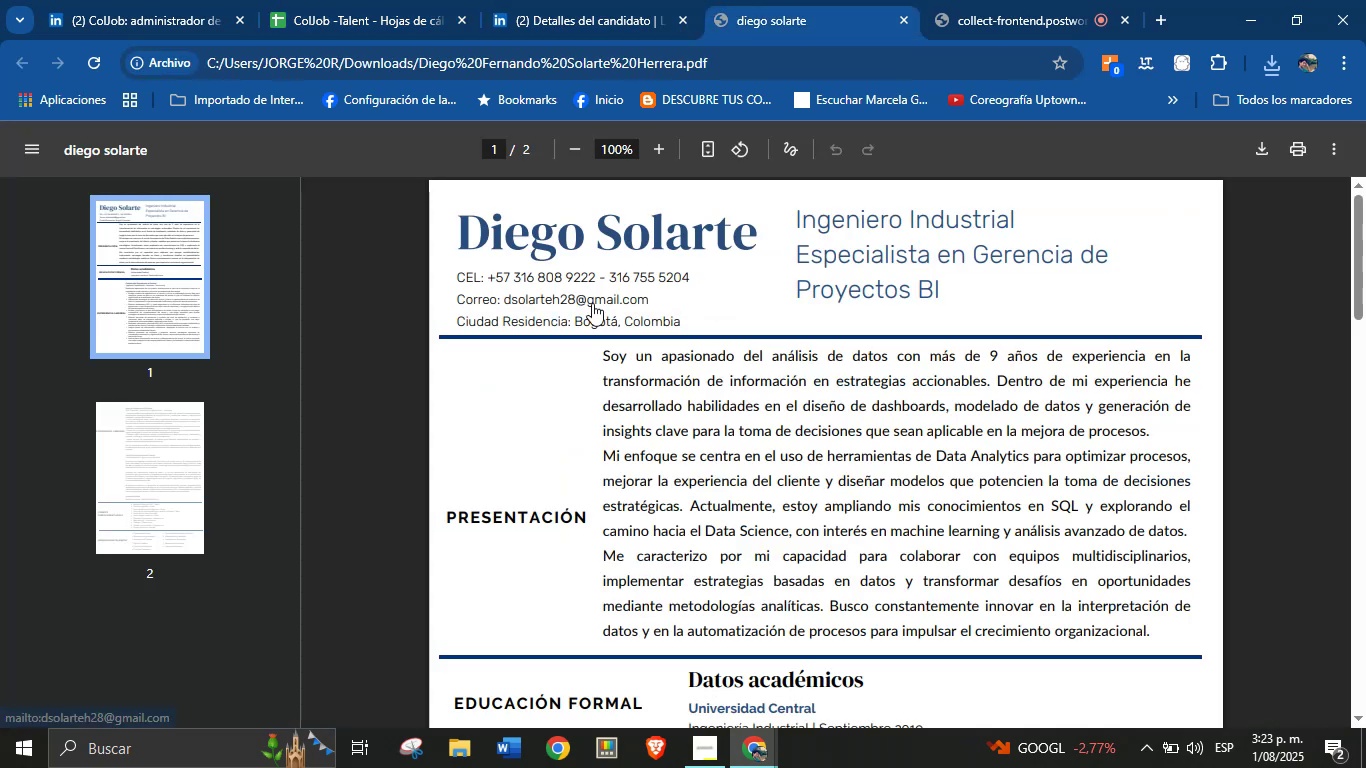 
right_click([592, 303])
 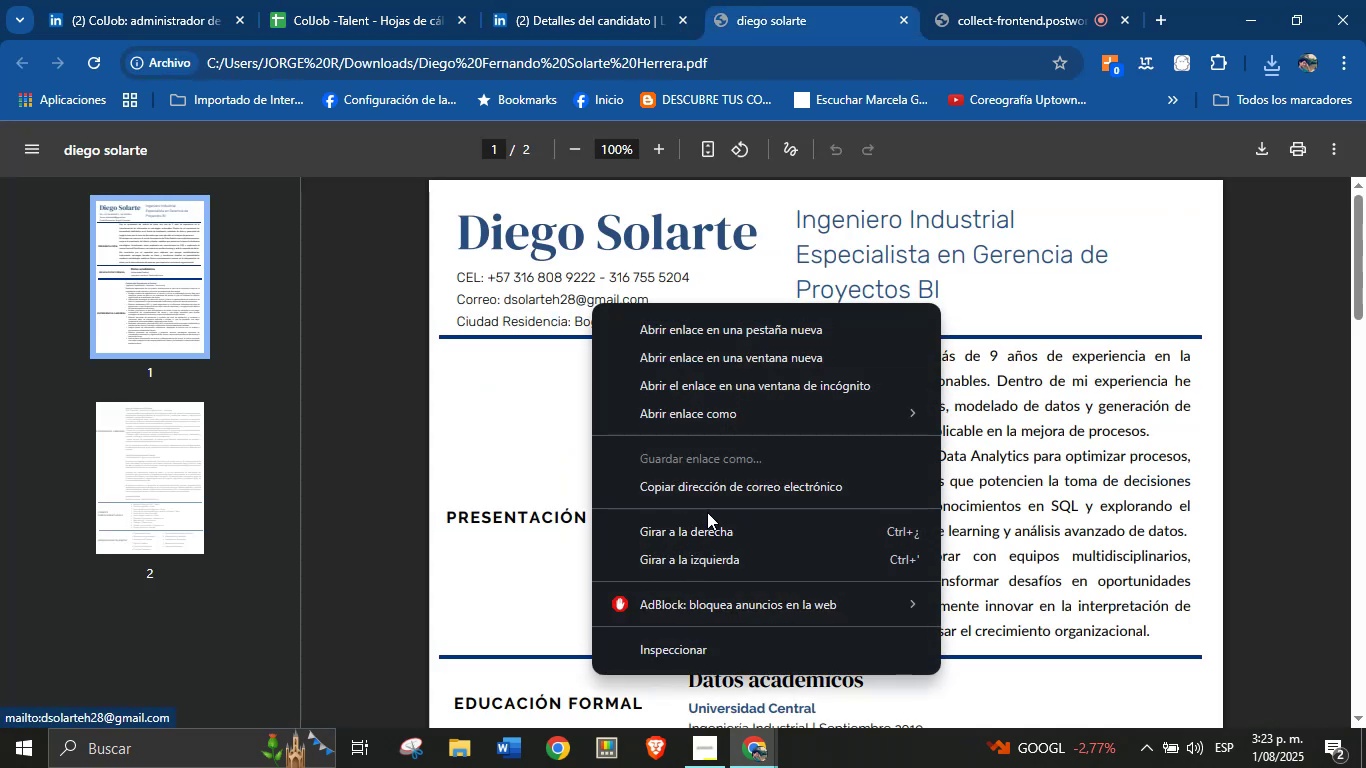 
left_click([707, 498])
 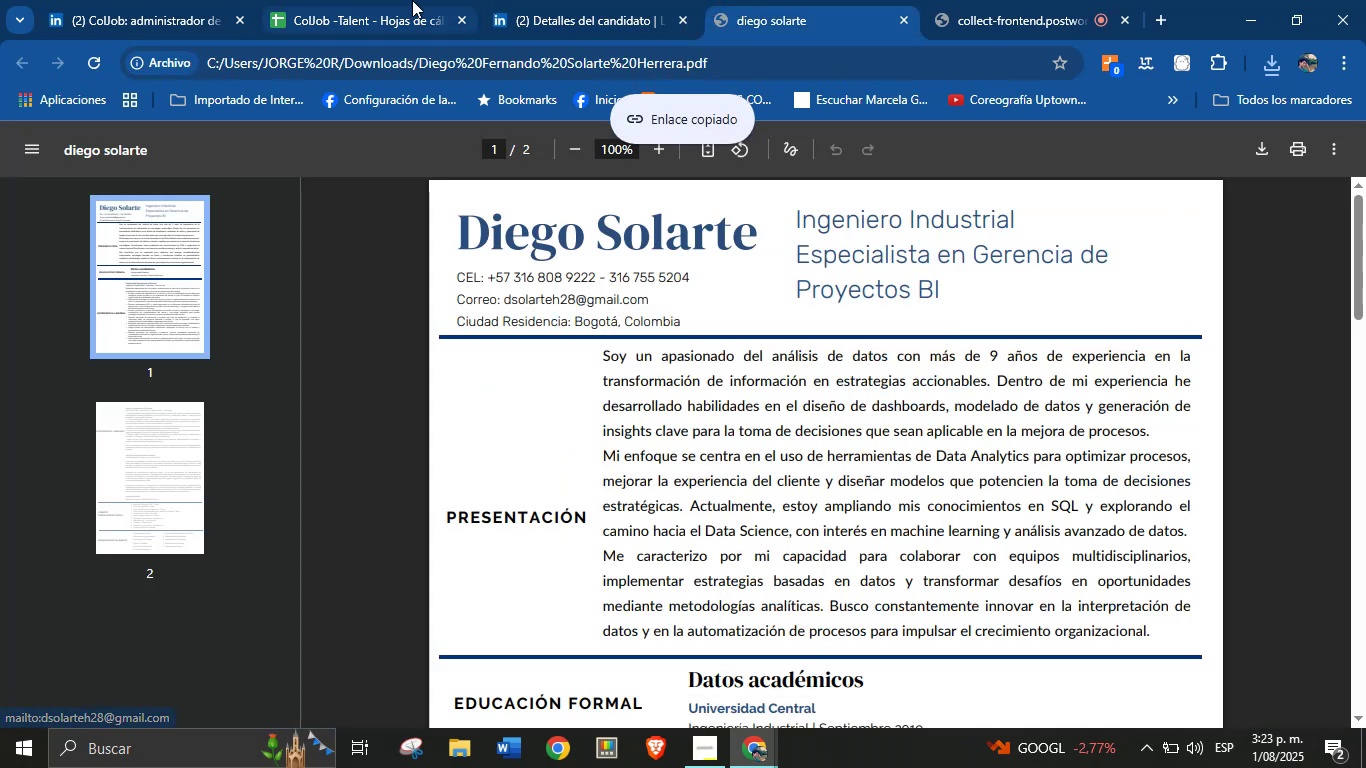 
left_click([412, 0])
 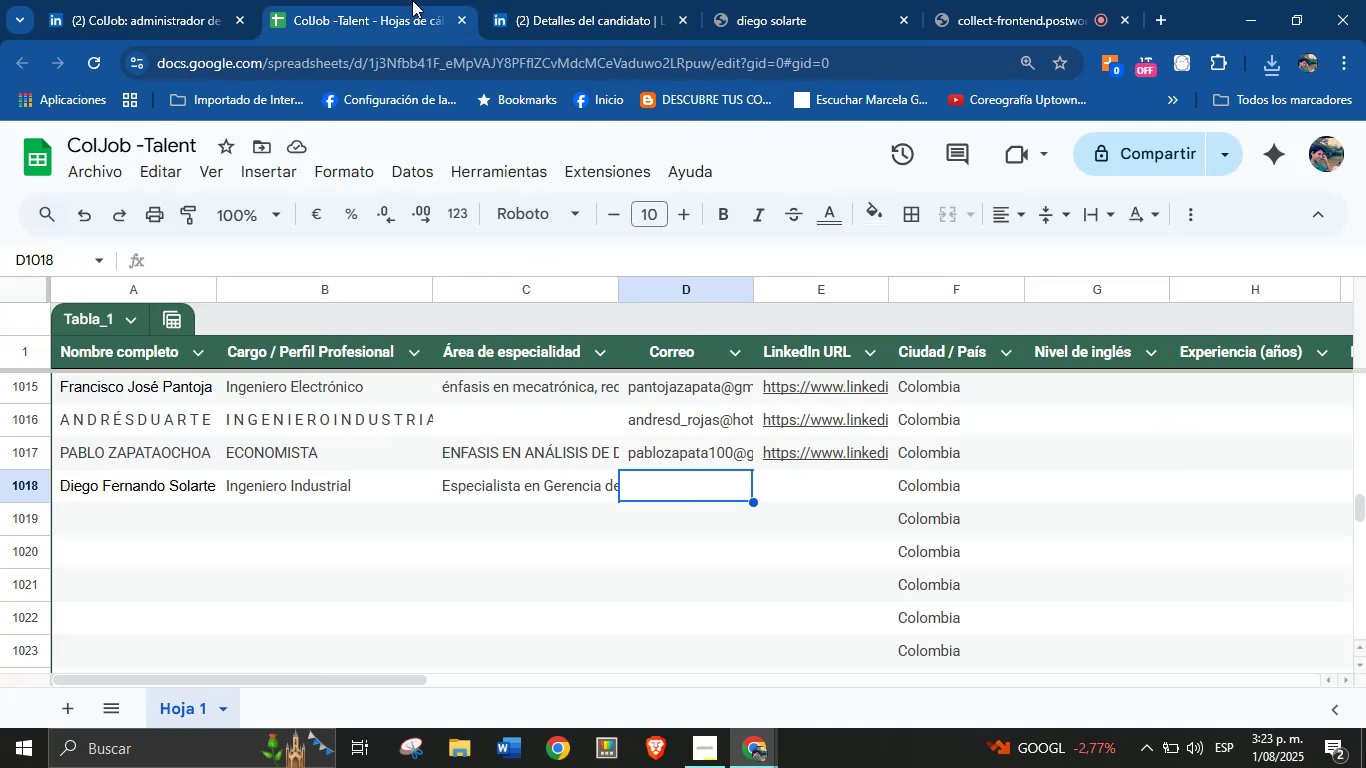 
key(Control+V)
 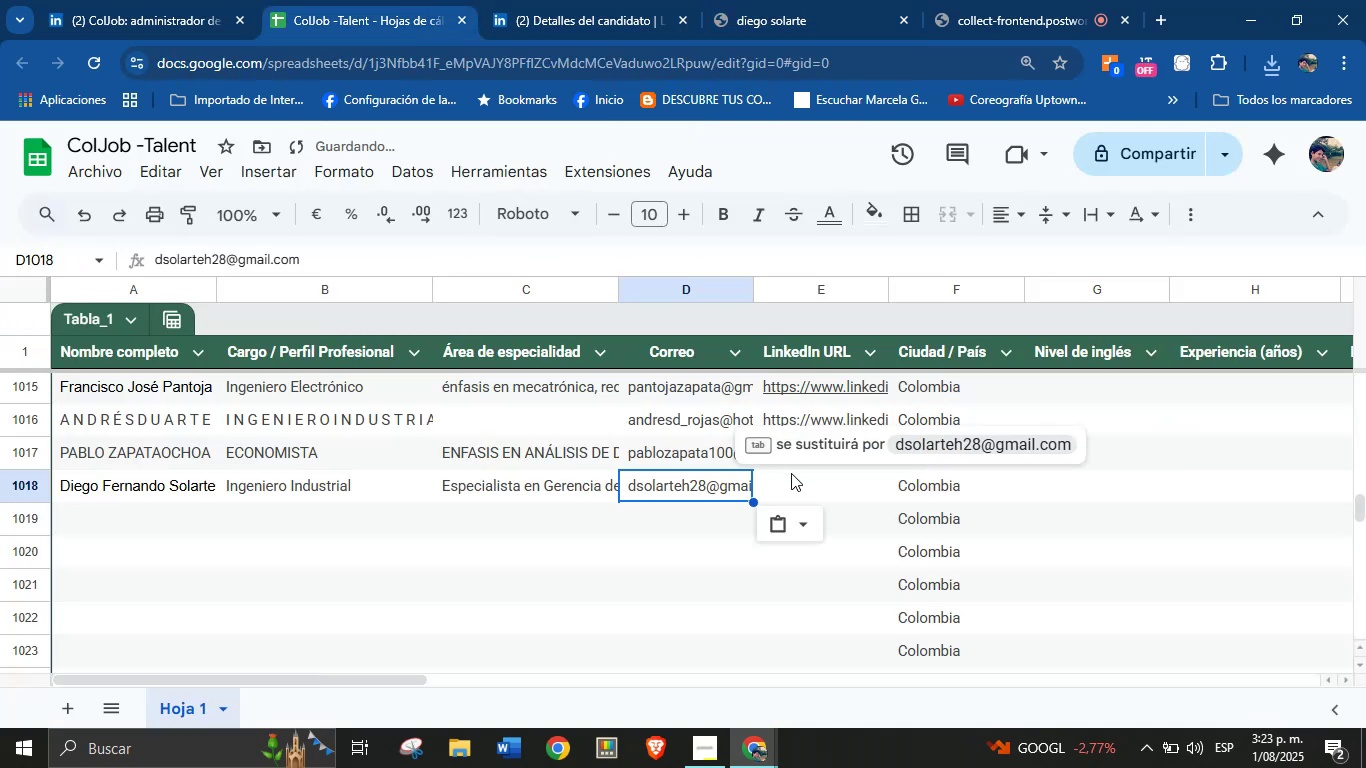 
left_click([795, 482])
 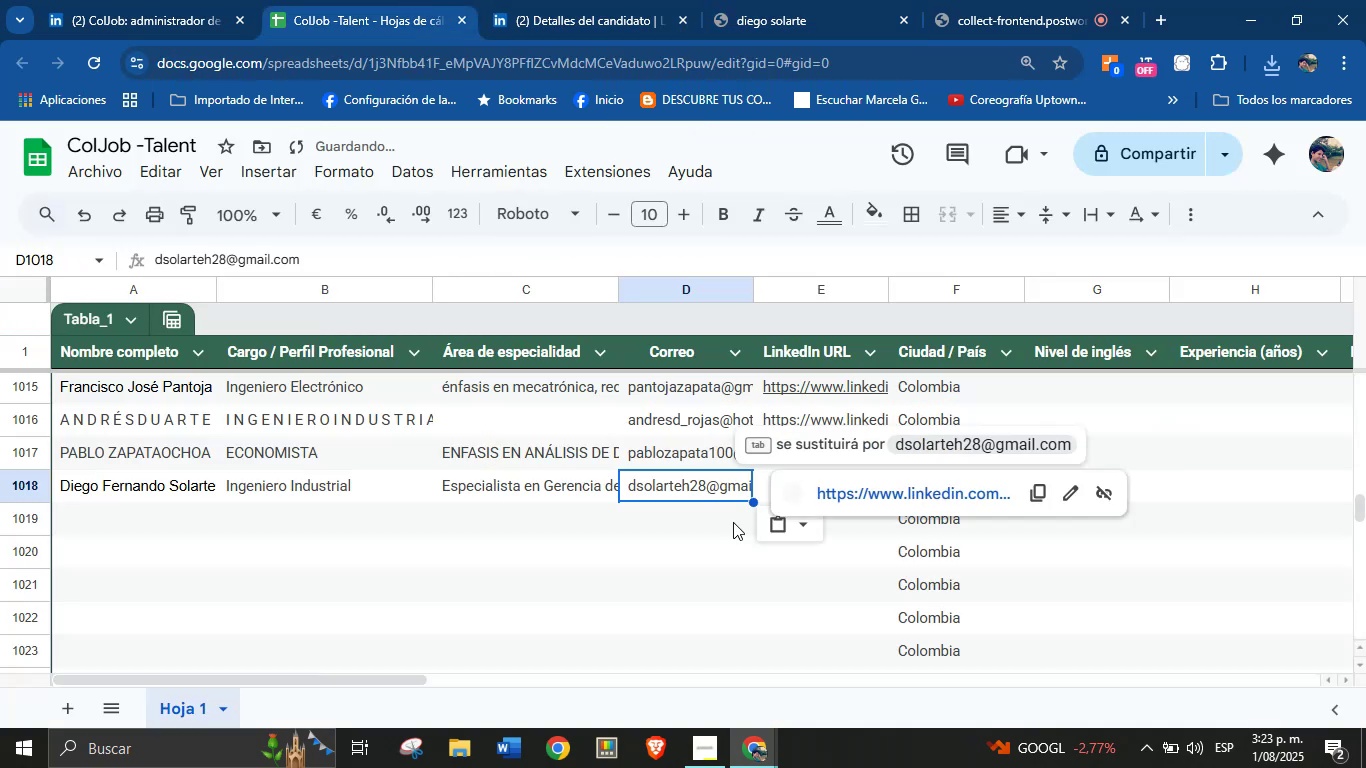 
left_click([690, 583])
 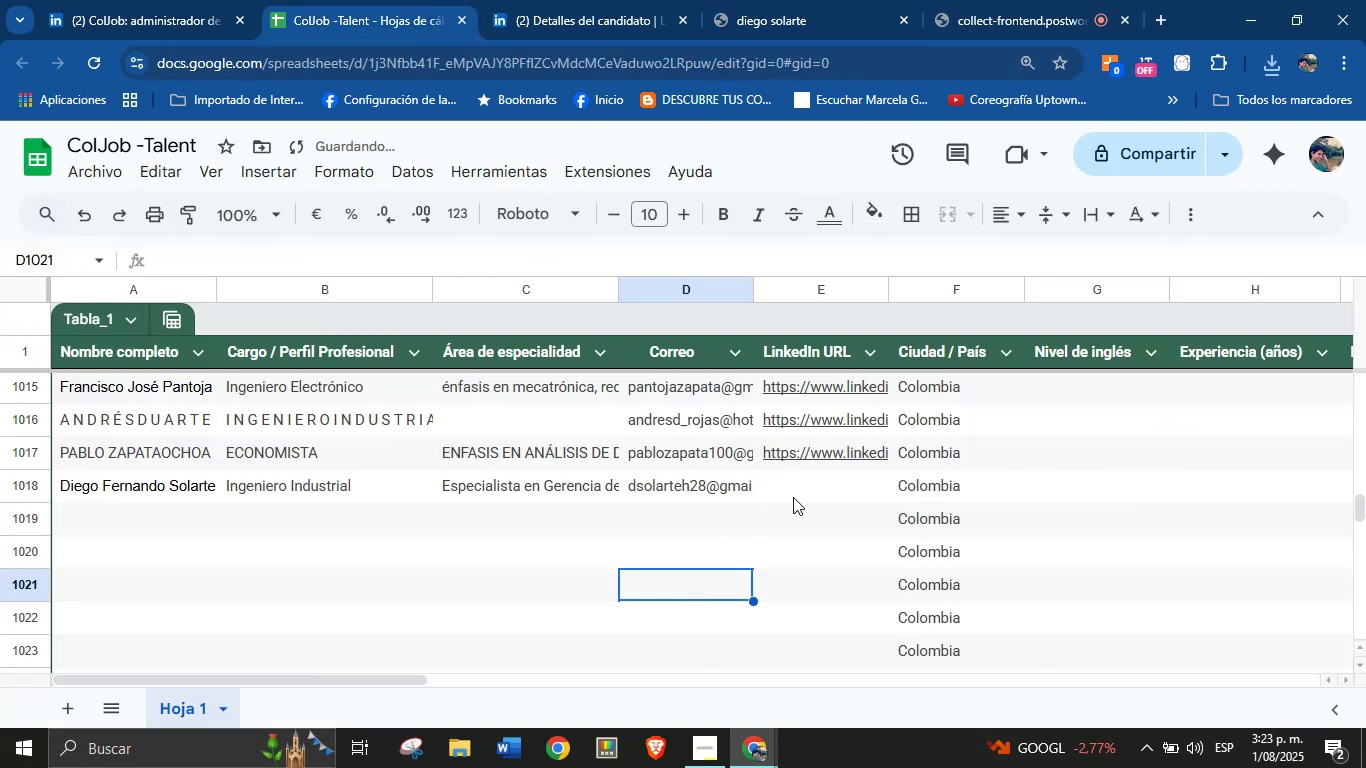 
left_click([793, 497])
 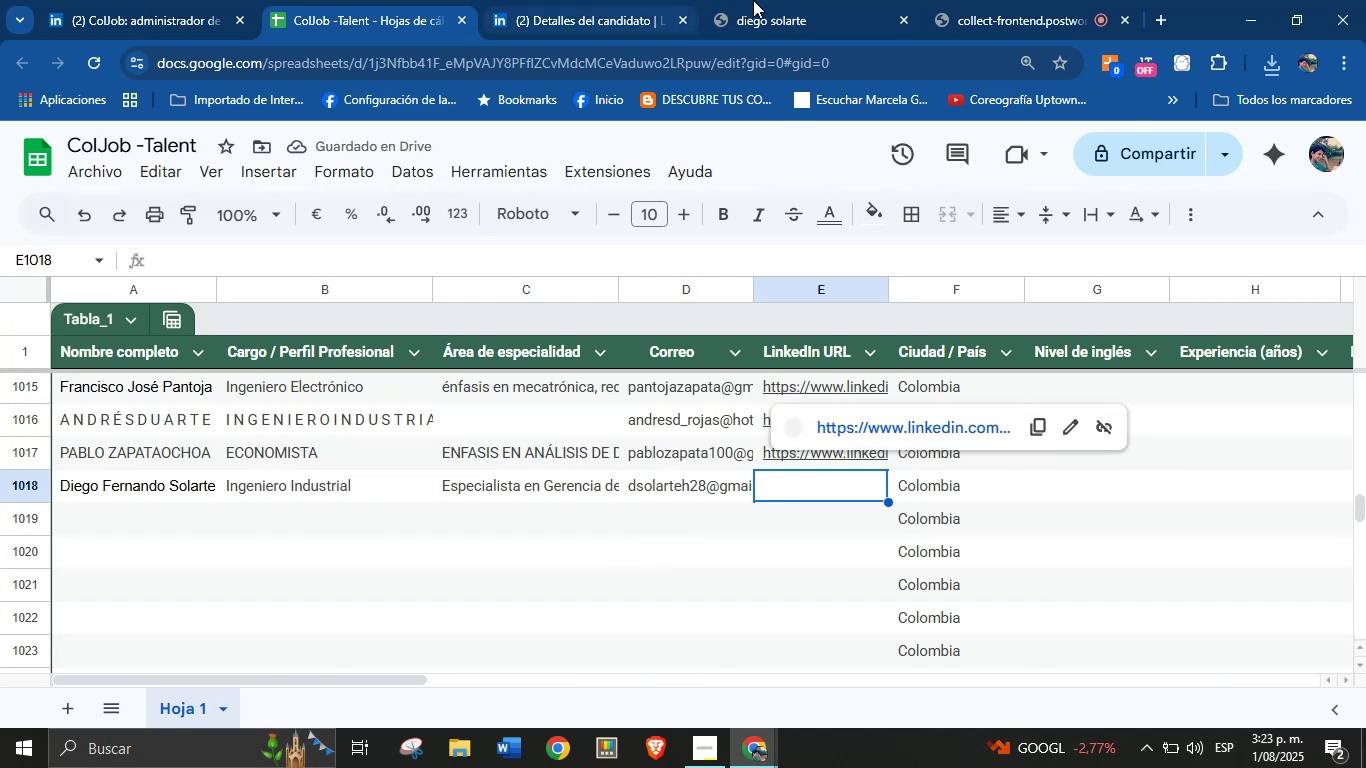 
left_click([768, 0])
 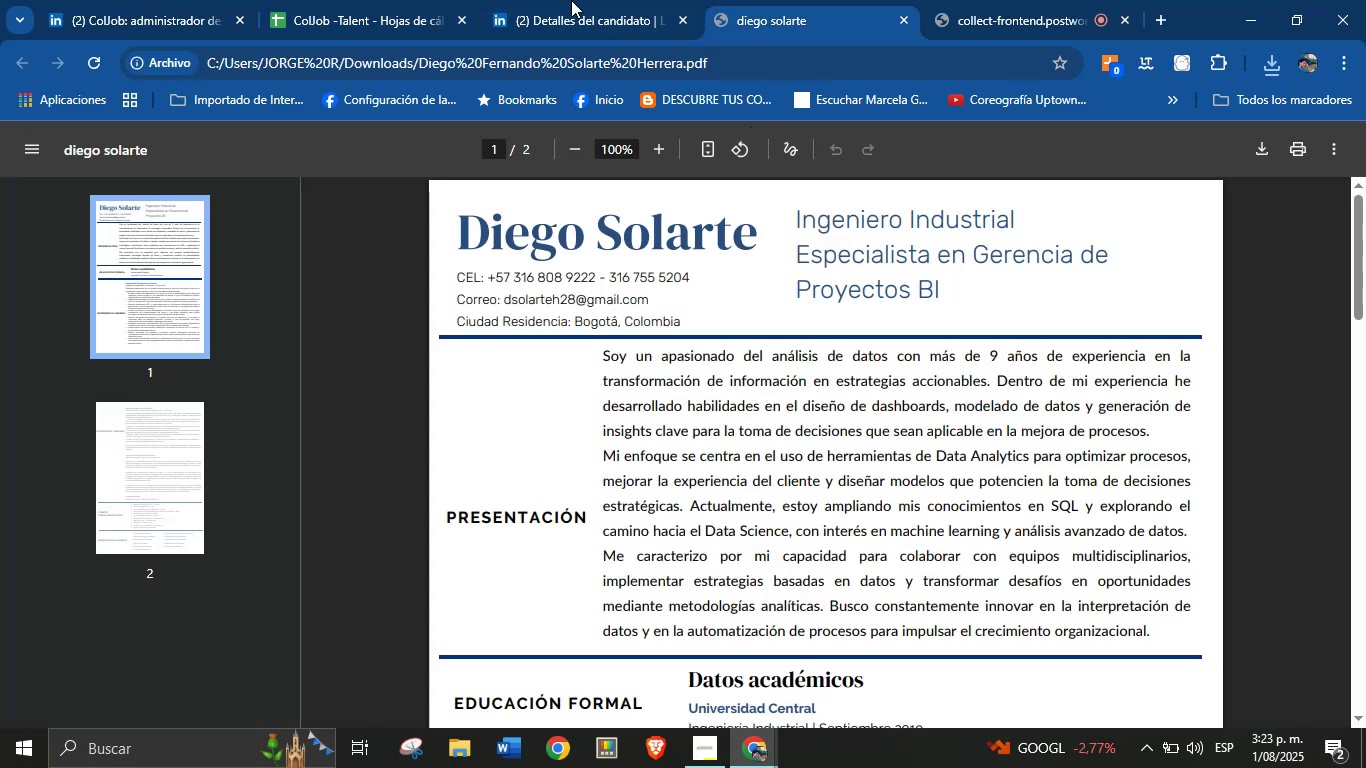 
left_click([563, 0])
 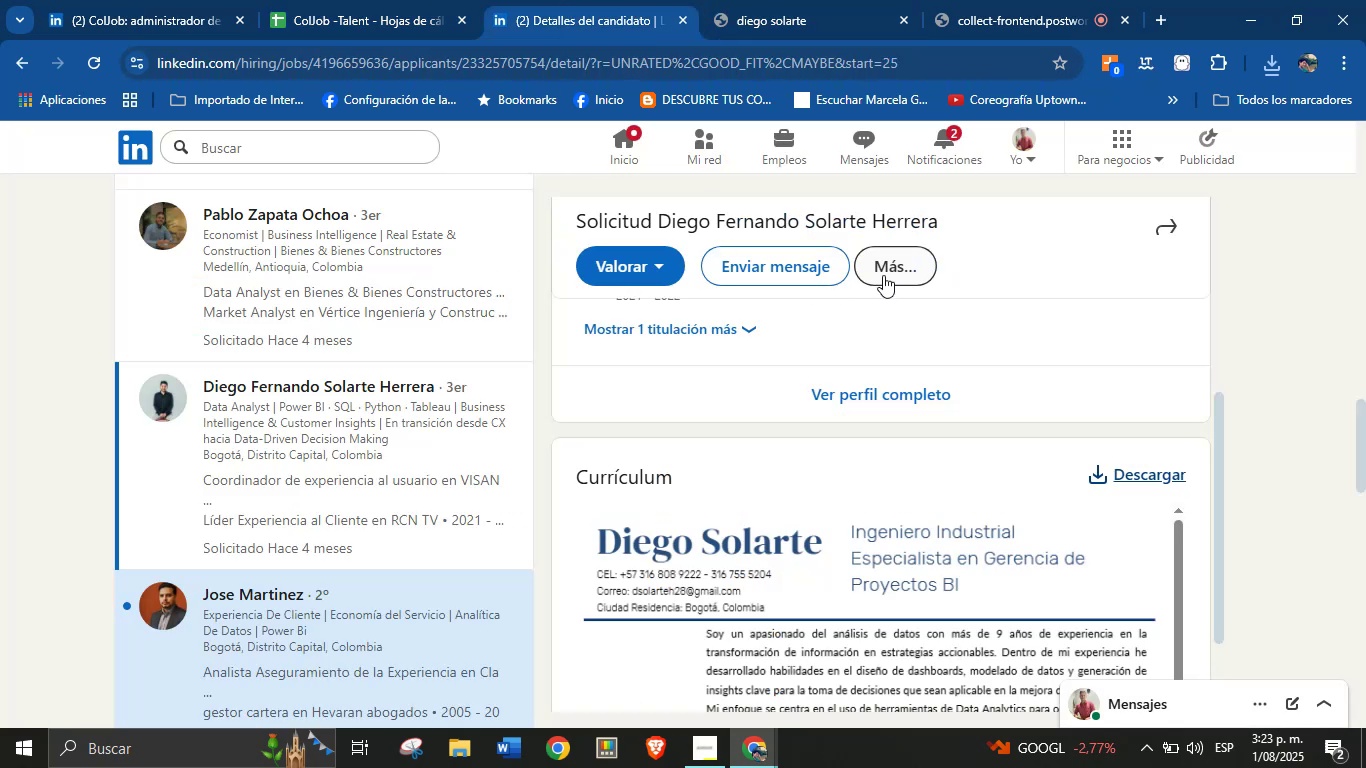 
left_click([883, 269])
 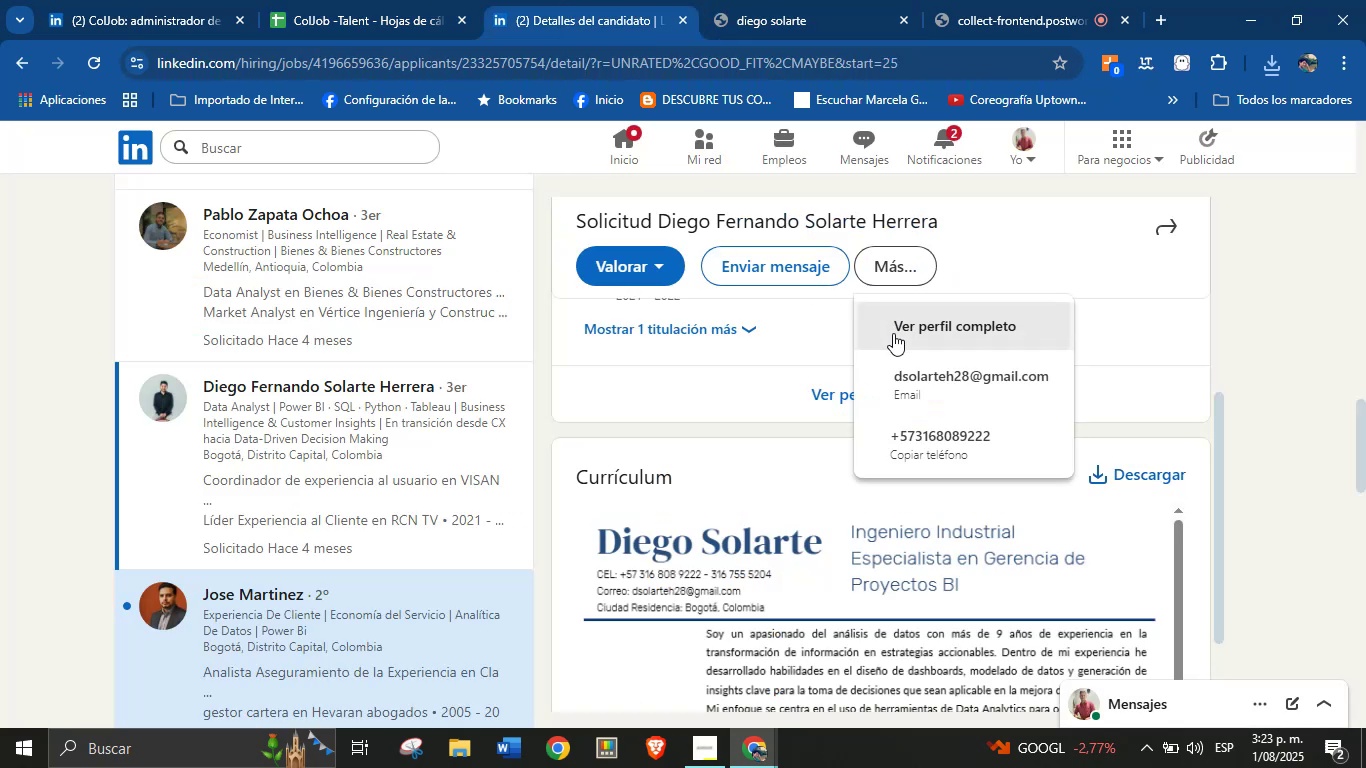 
right_click([903, 327])
 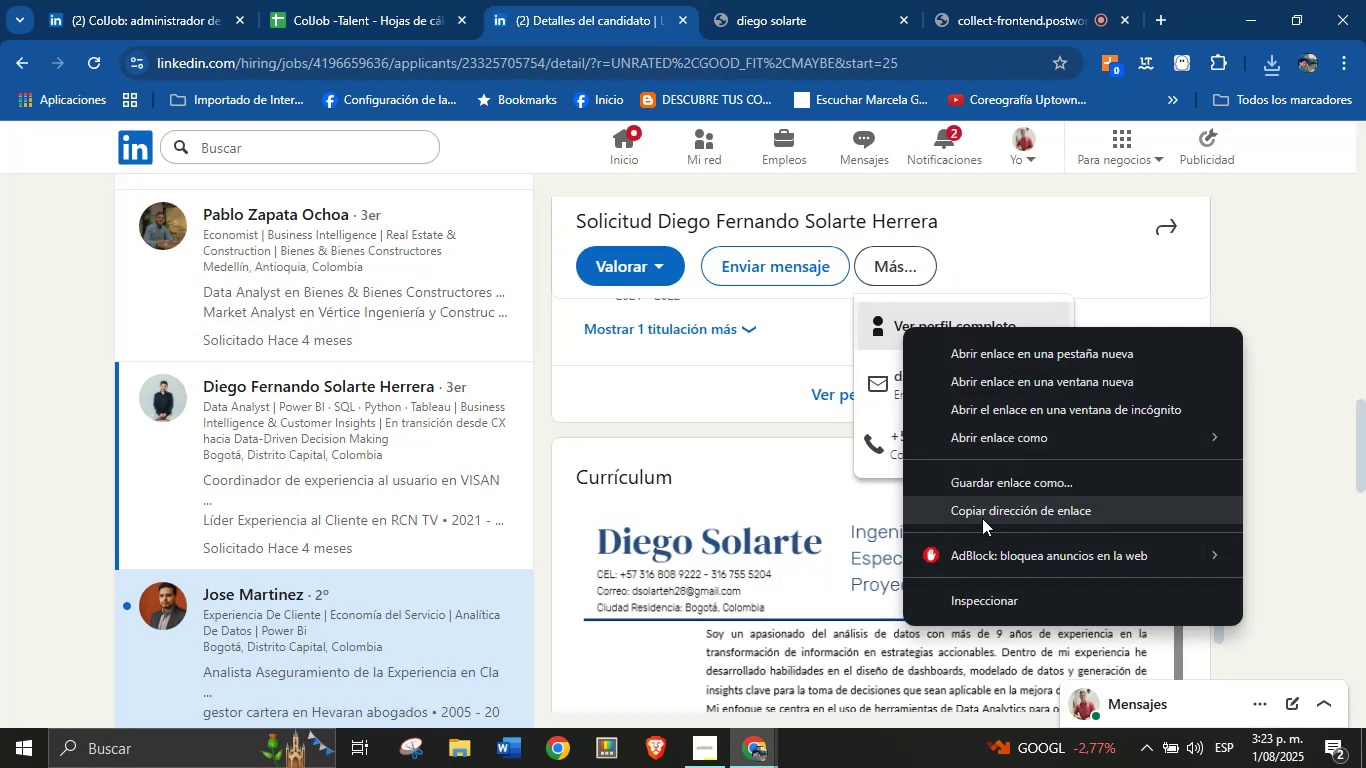 
left_click([983, 514])
 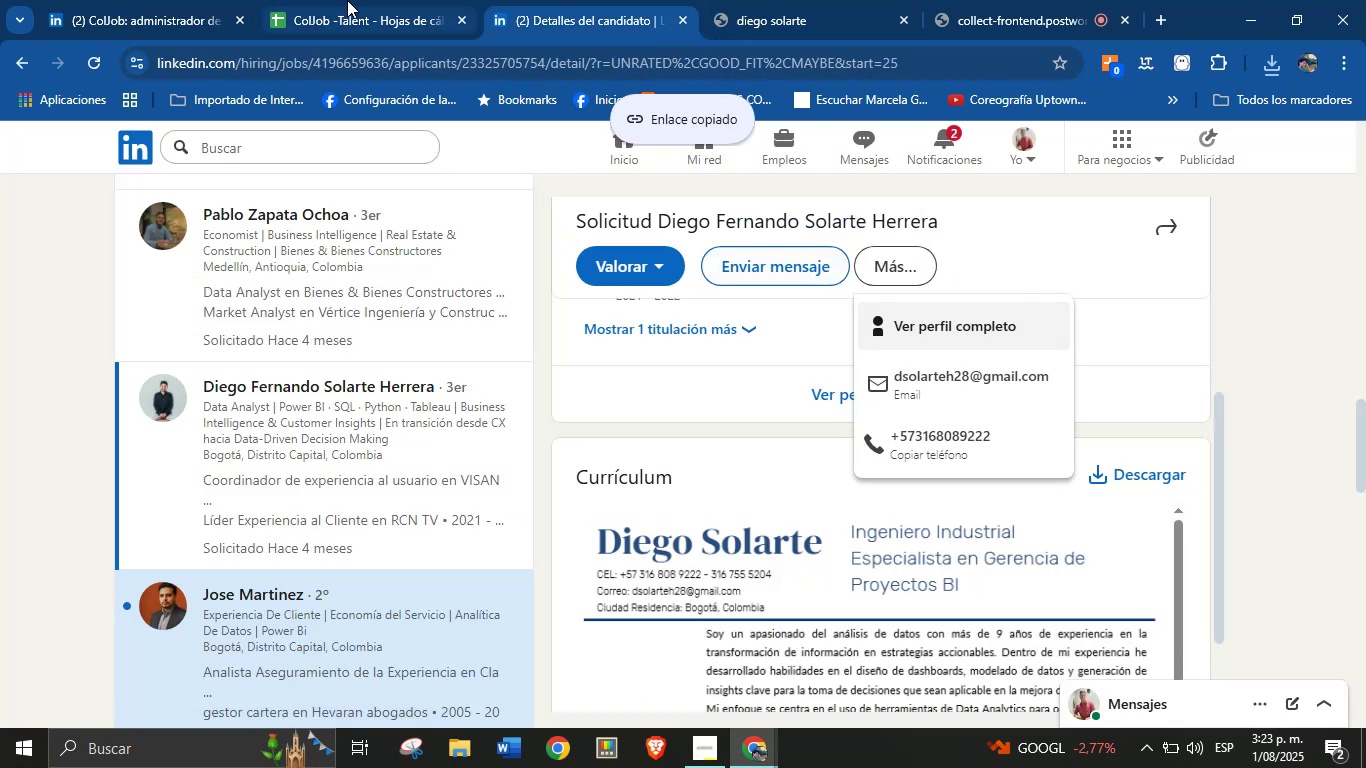 
left_click([347, 0])
 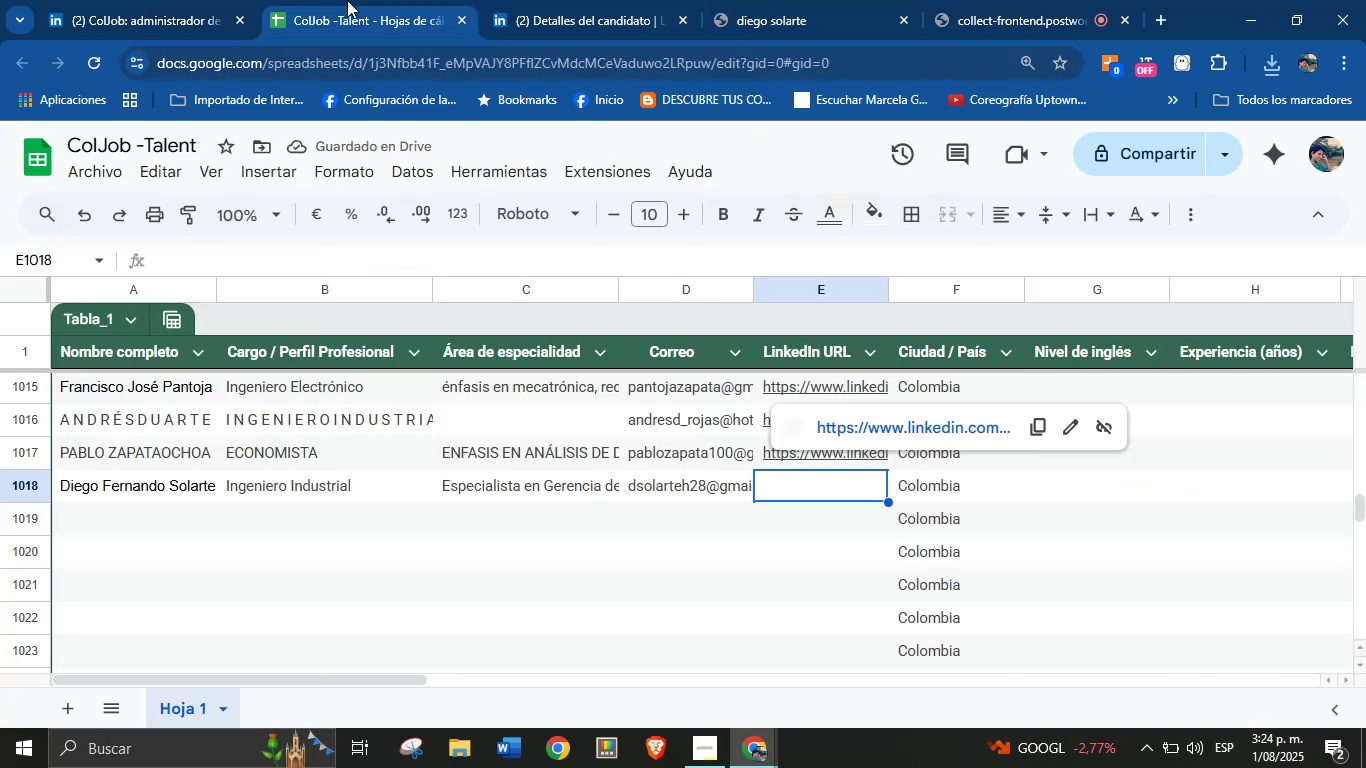 
key(Control+V)
 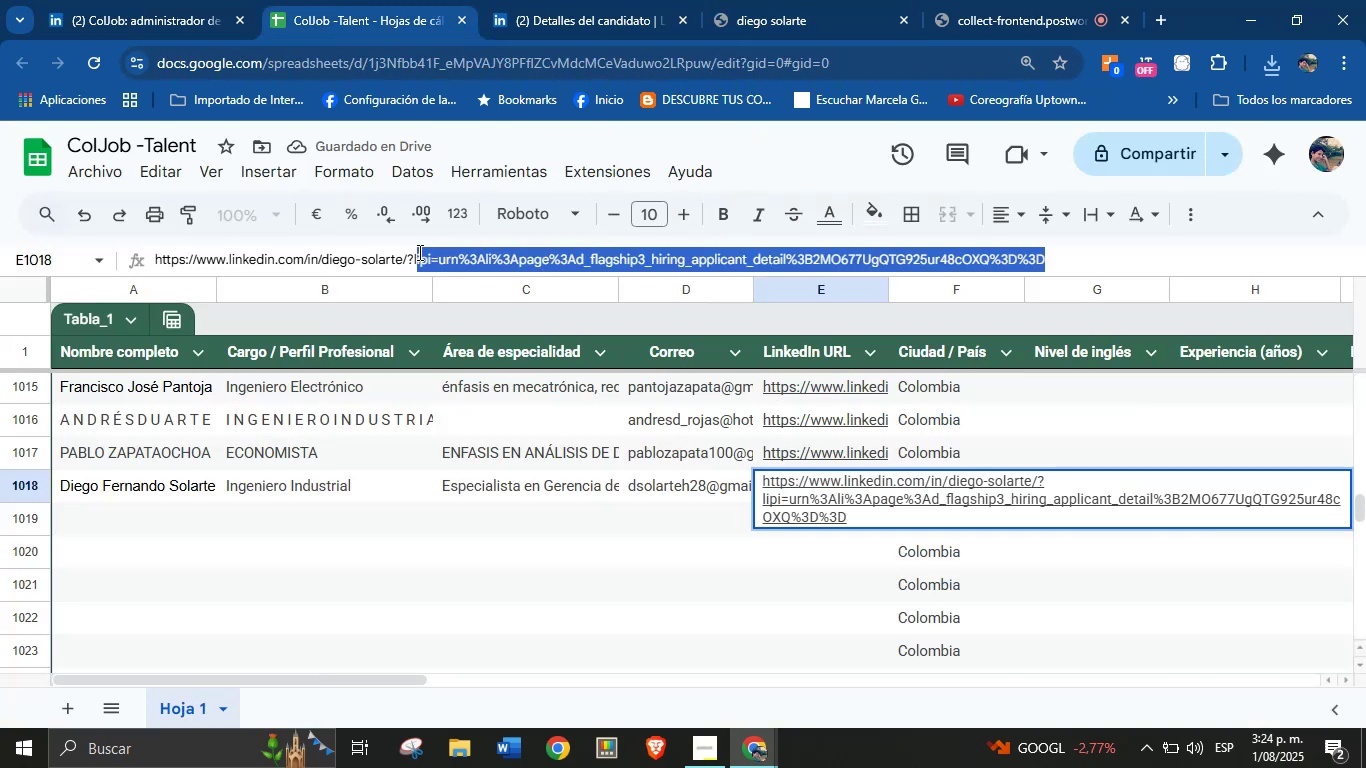 
key(Backspace)
 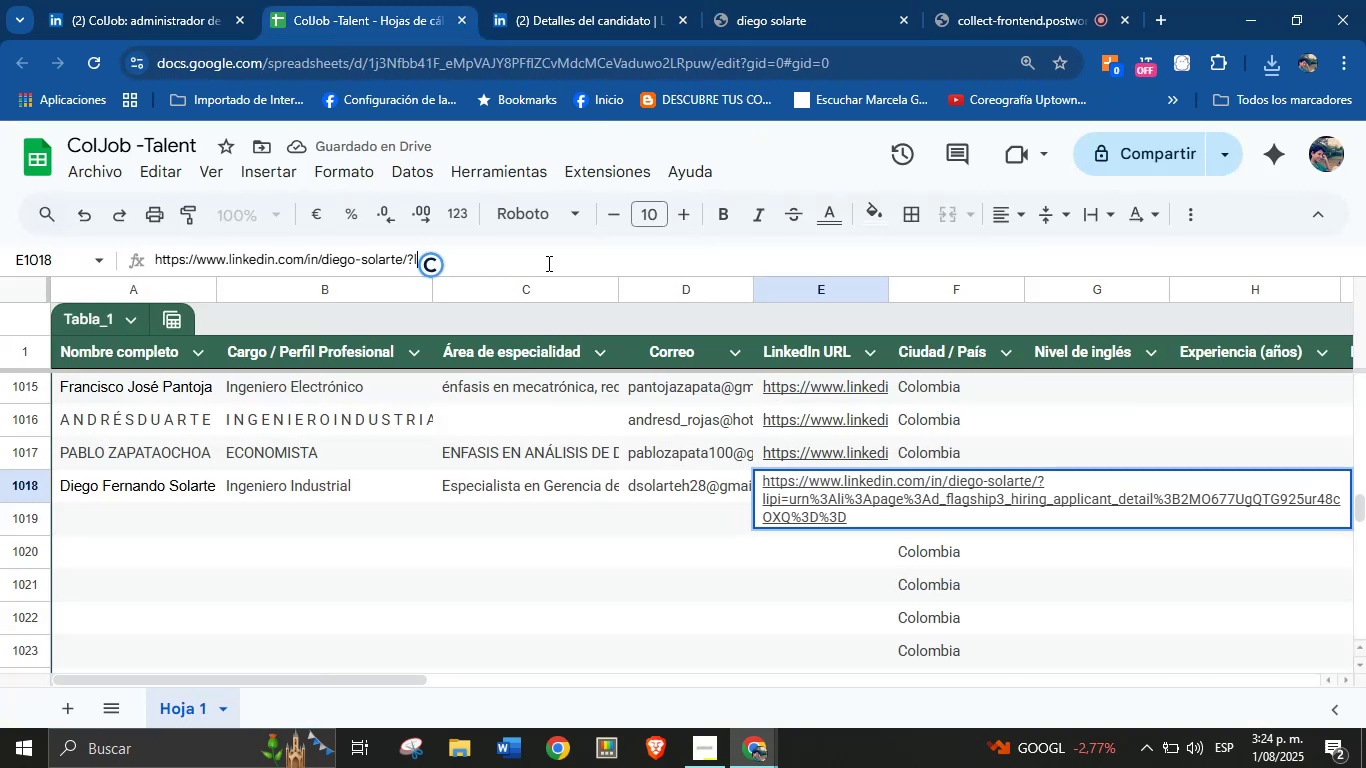 
key(Backspace)
 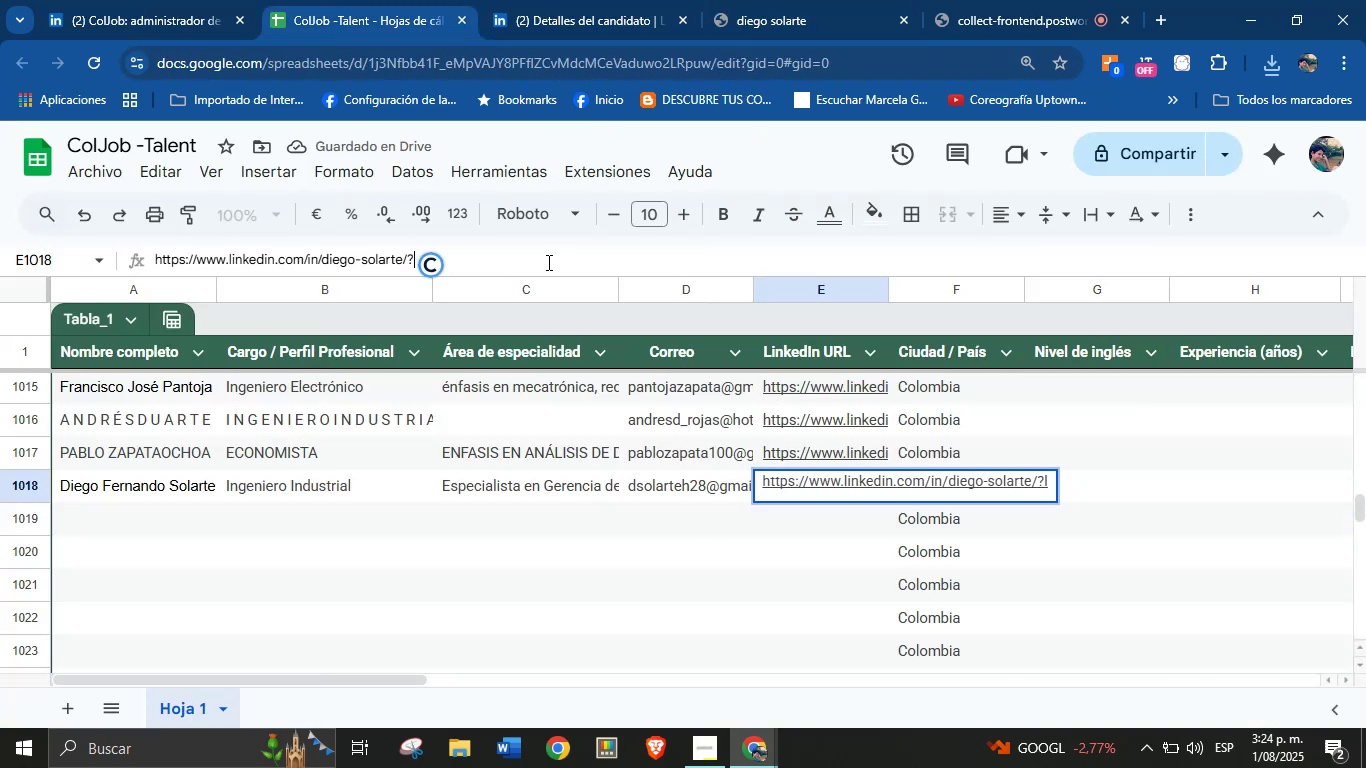 
key(Enter)
 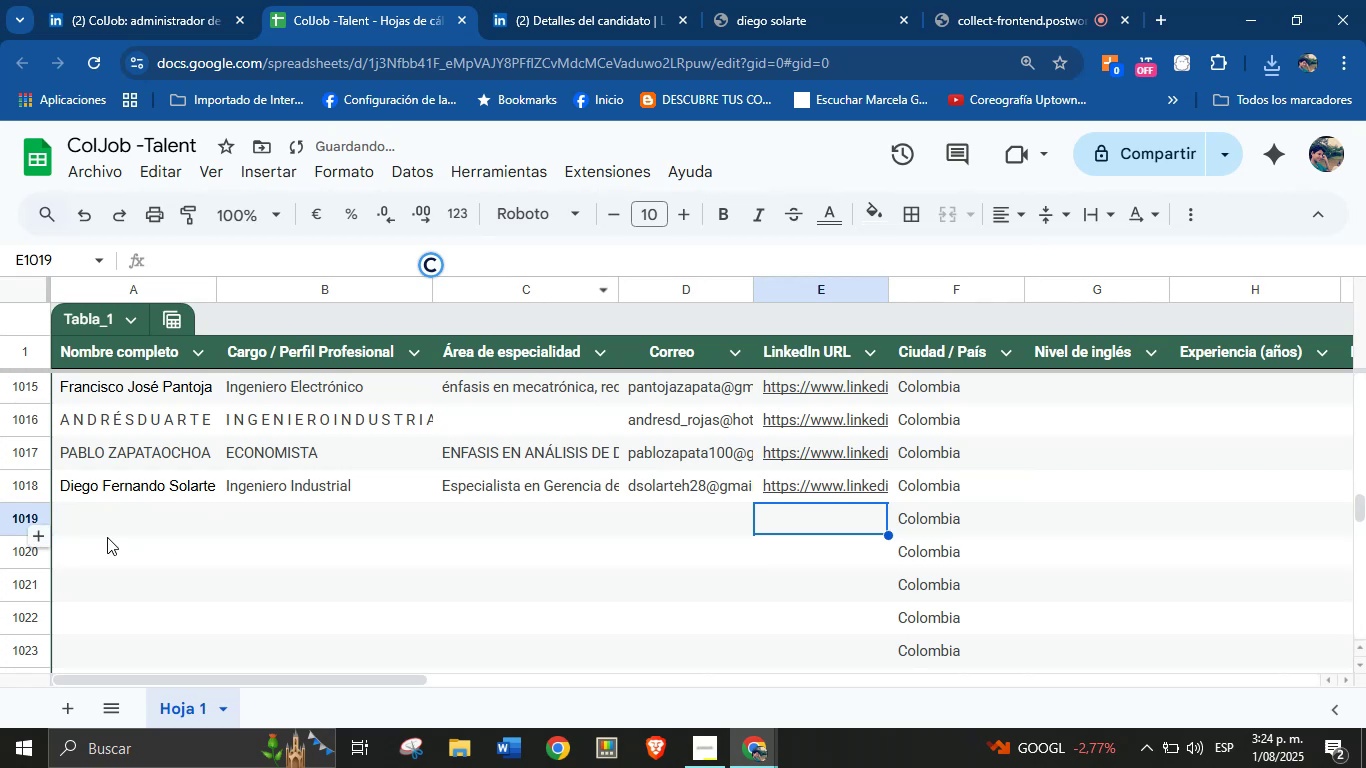 
left_click([107, 528])
 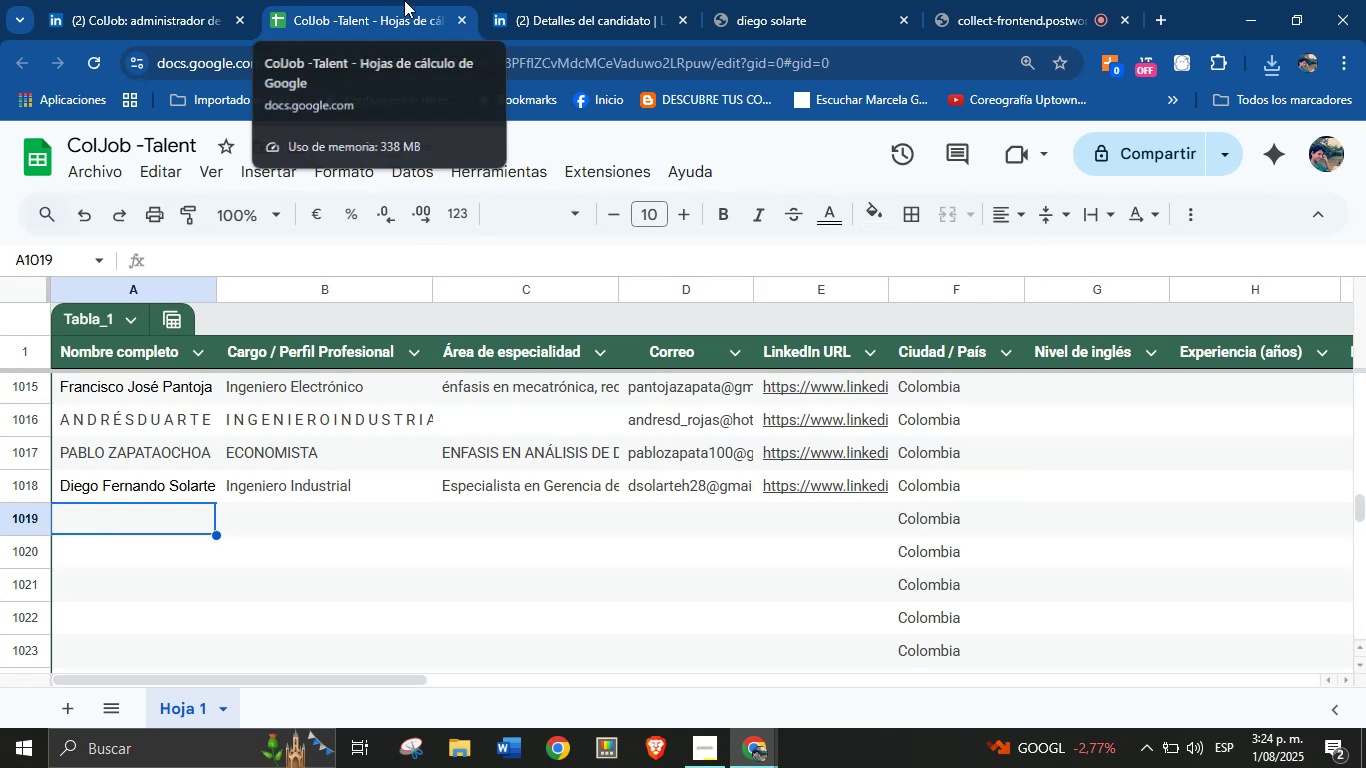 
left_click([524, 0])
 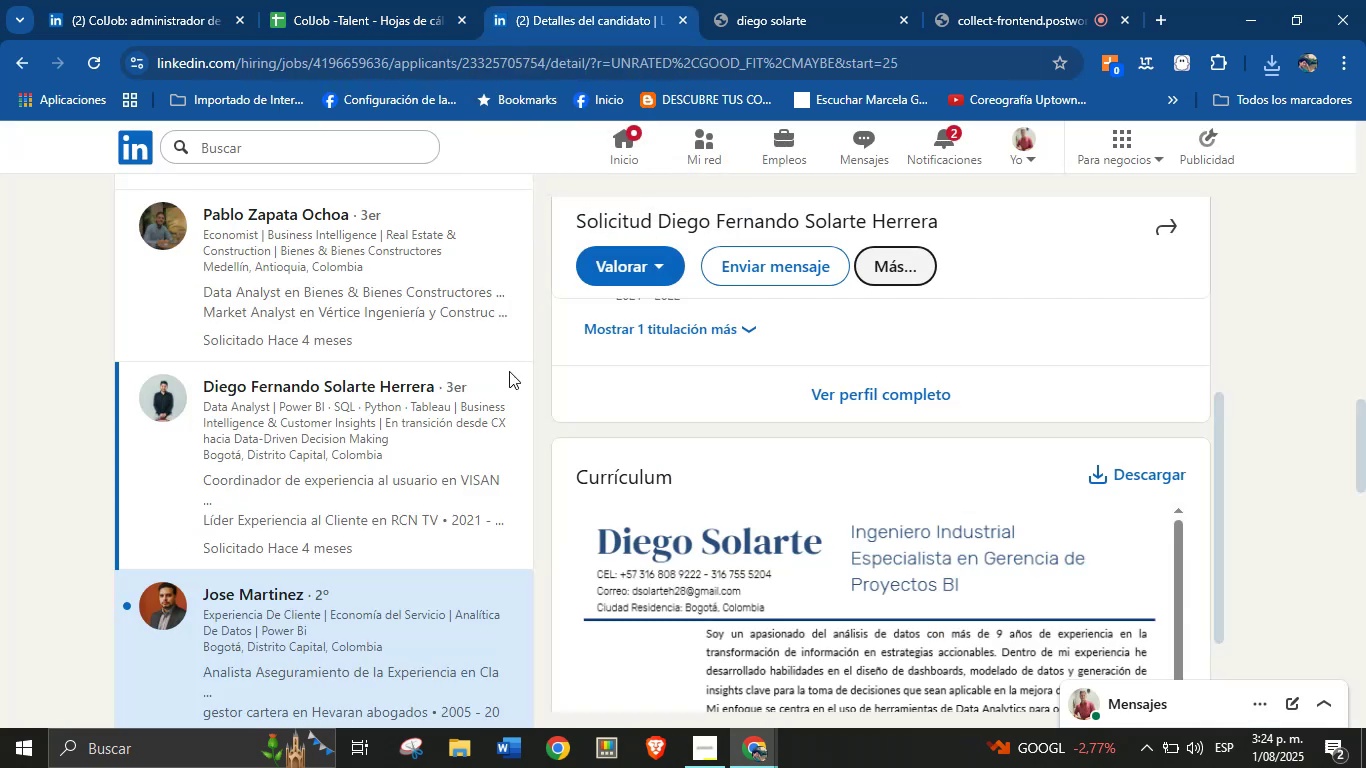 
scroll: coordinate [289, 447], scroll_direction: down, amount: 2.0
 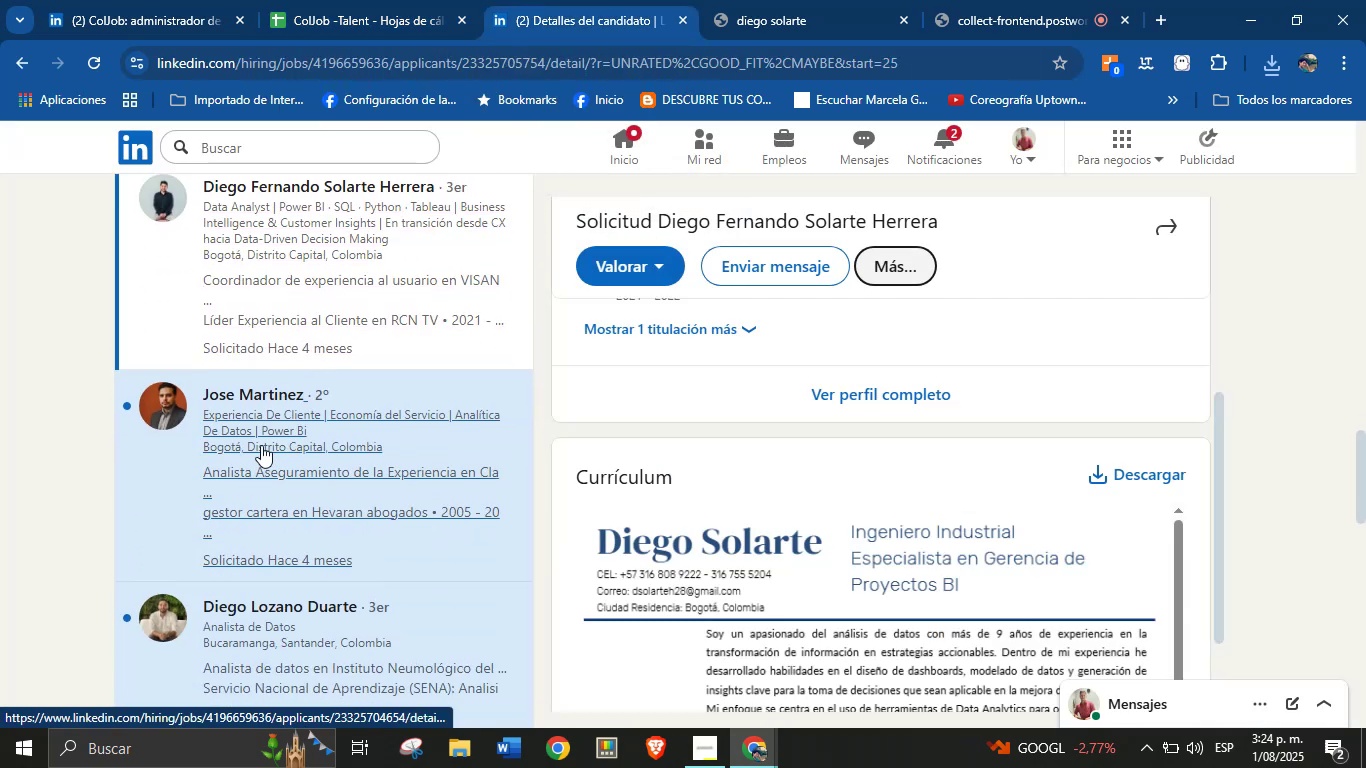 
left_click([261, 445])
 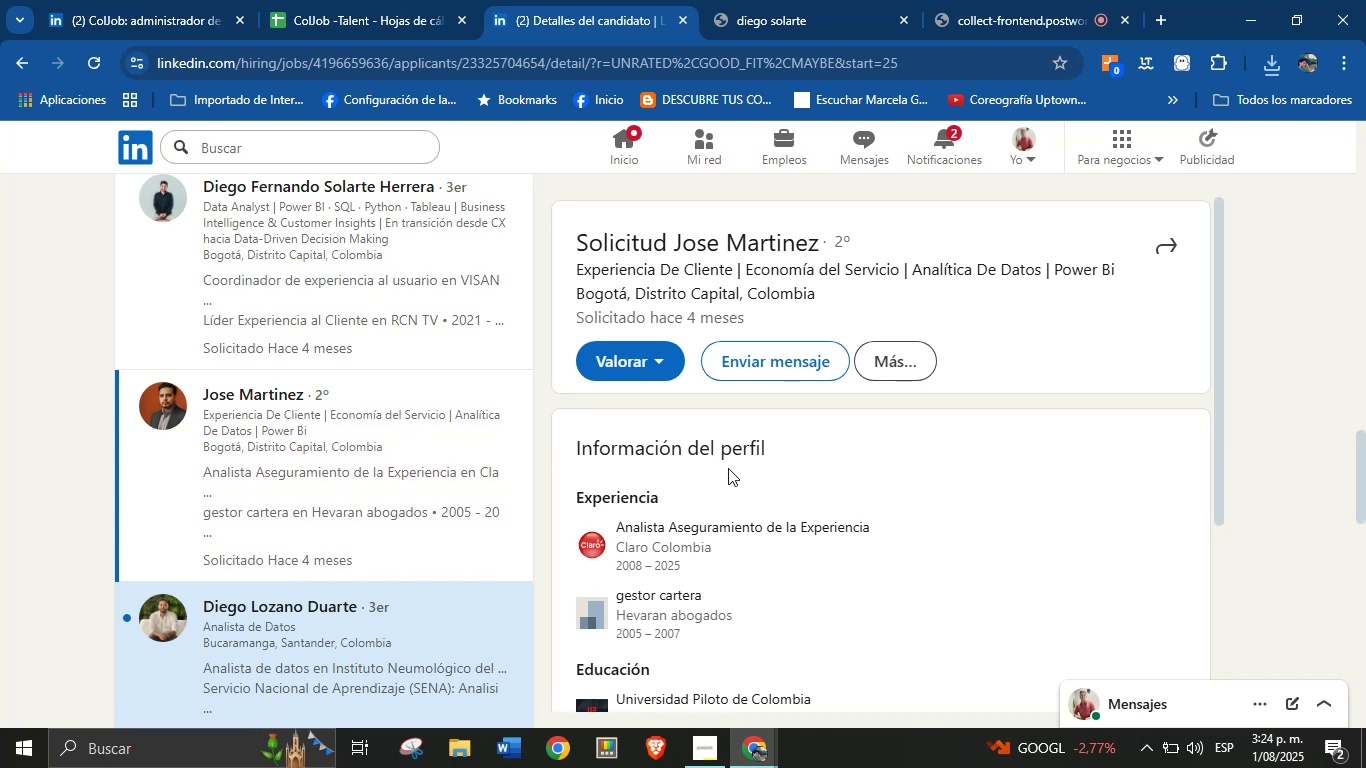 
wait(5.22)
 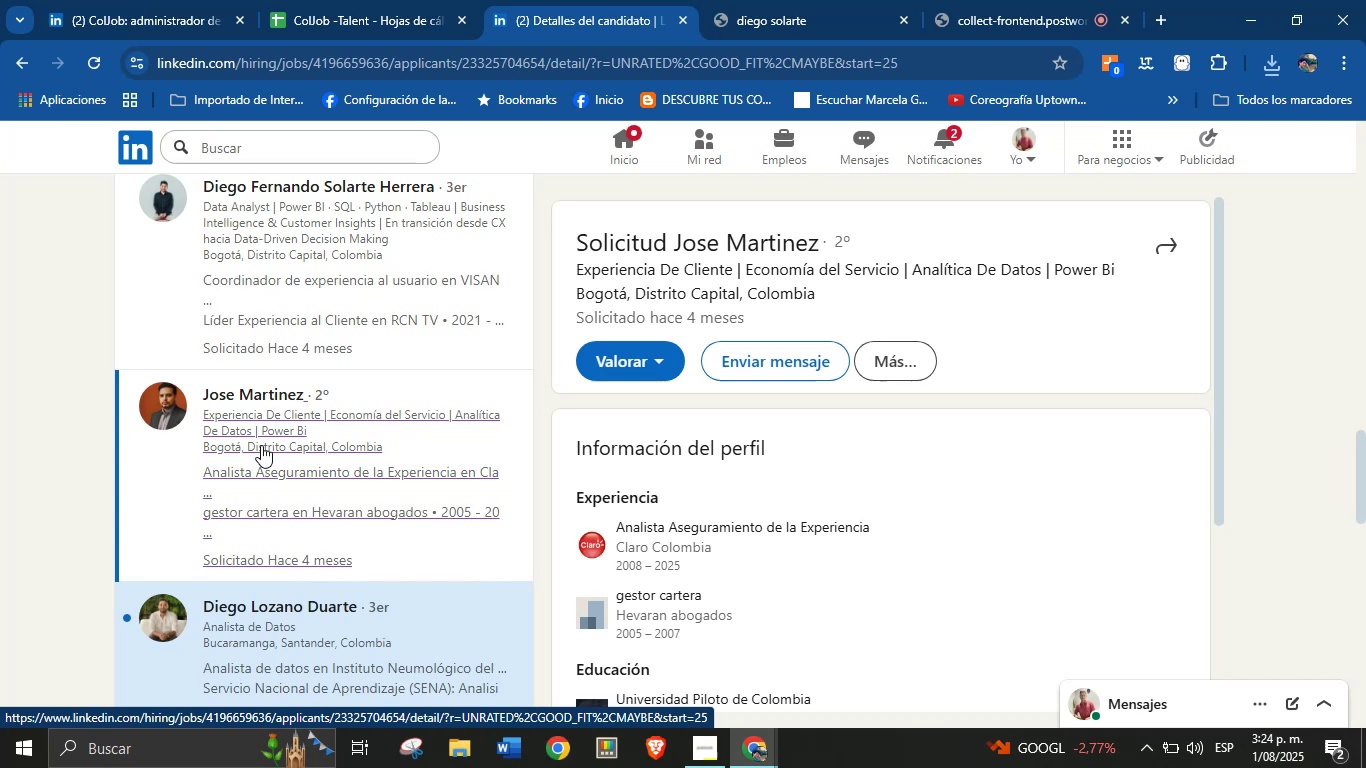 
scroll: coordinate [801, 489], scroll_direction: down, amount: 3.0
 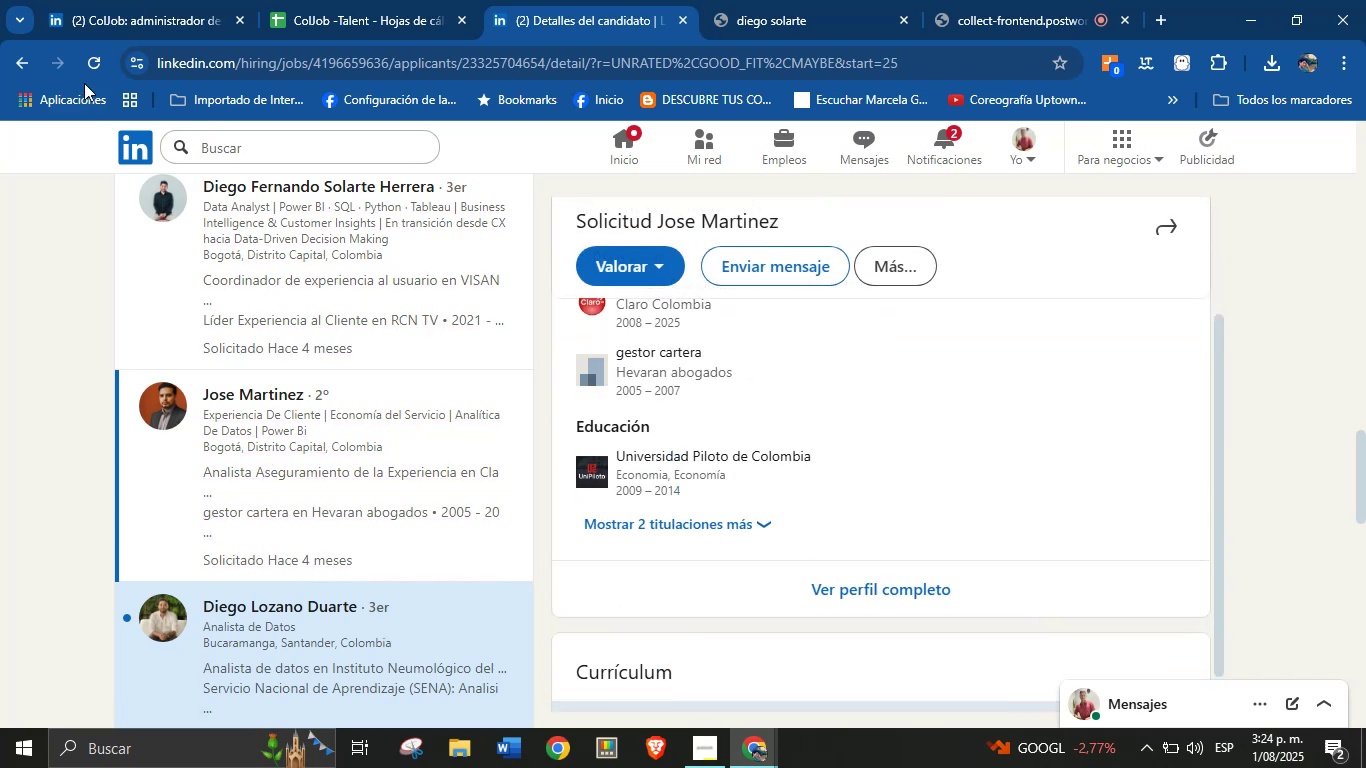 
left_click([88, 58])
 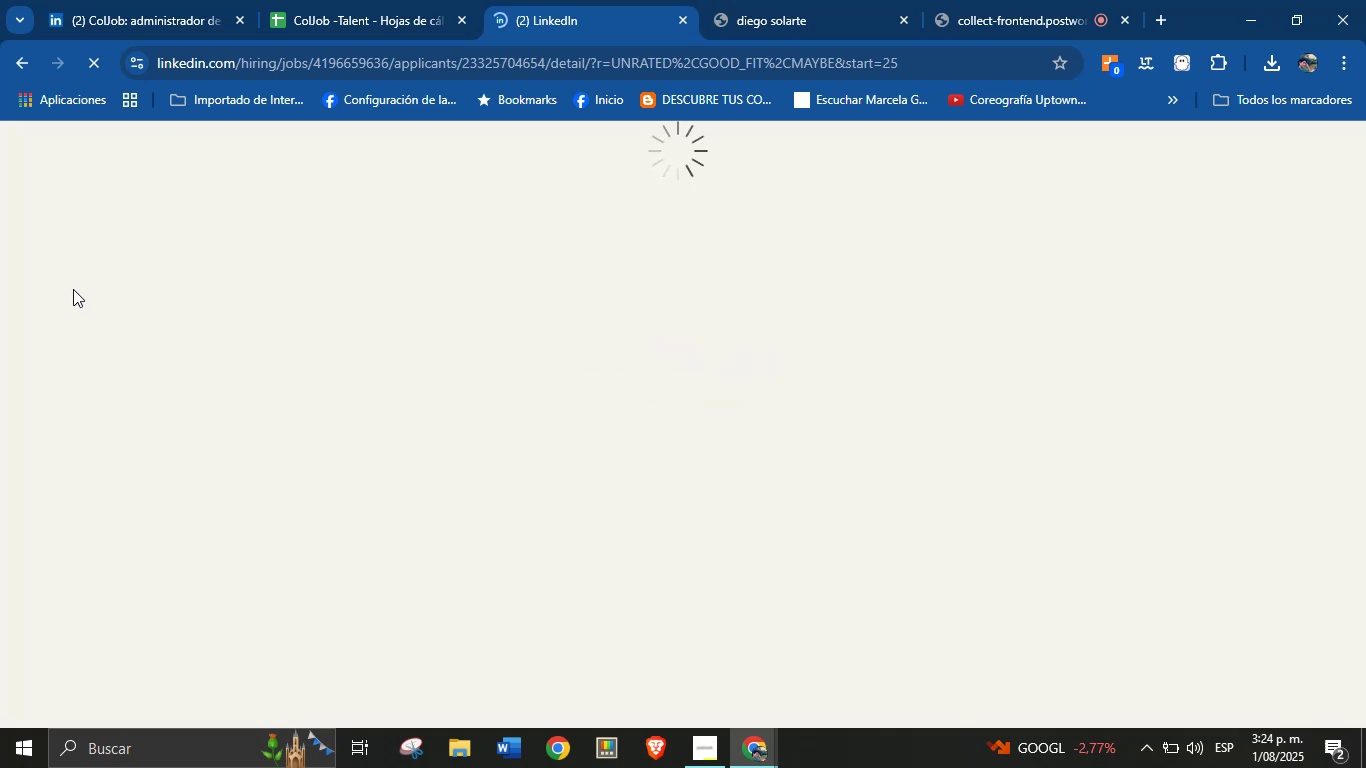 
wait(13.54)
 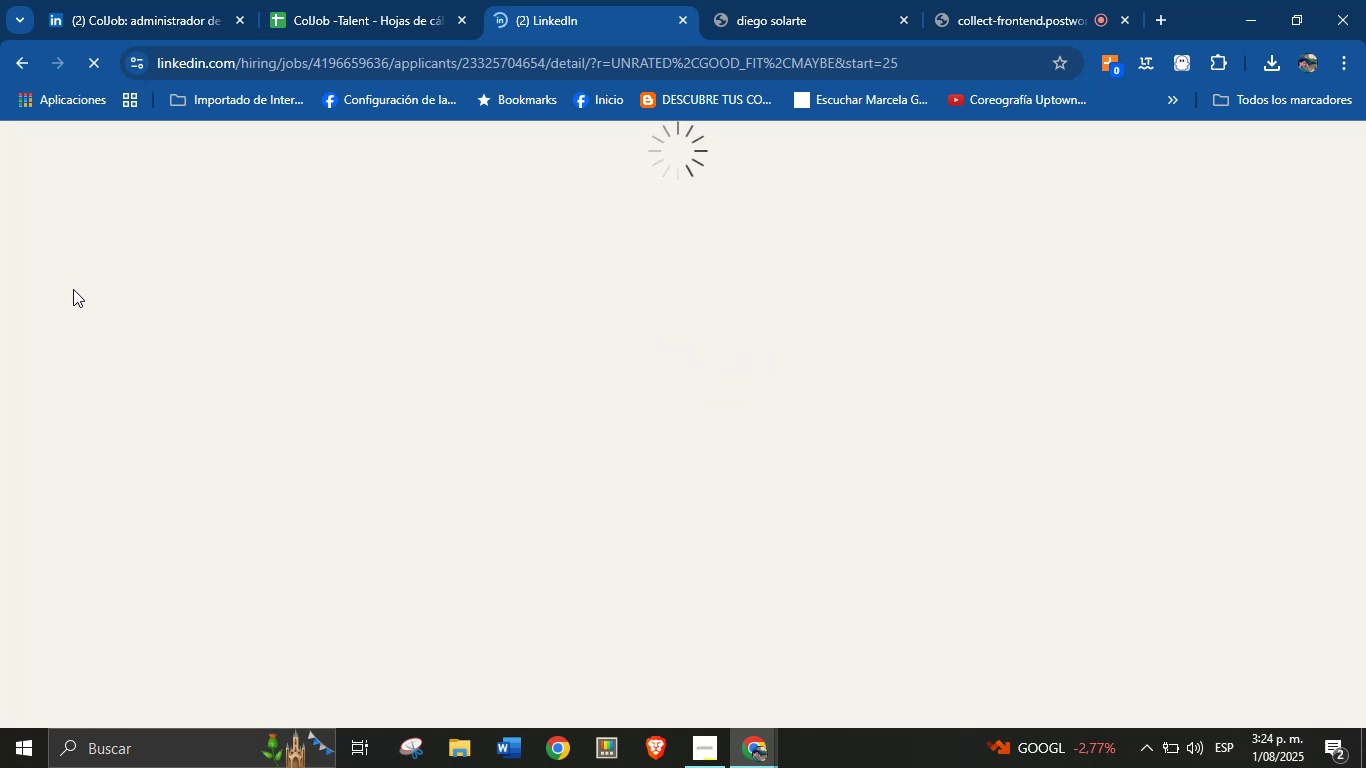 
scroll: coordinate [904, 480], scroll_direction: down, amount: 6.0
 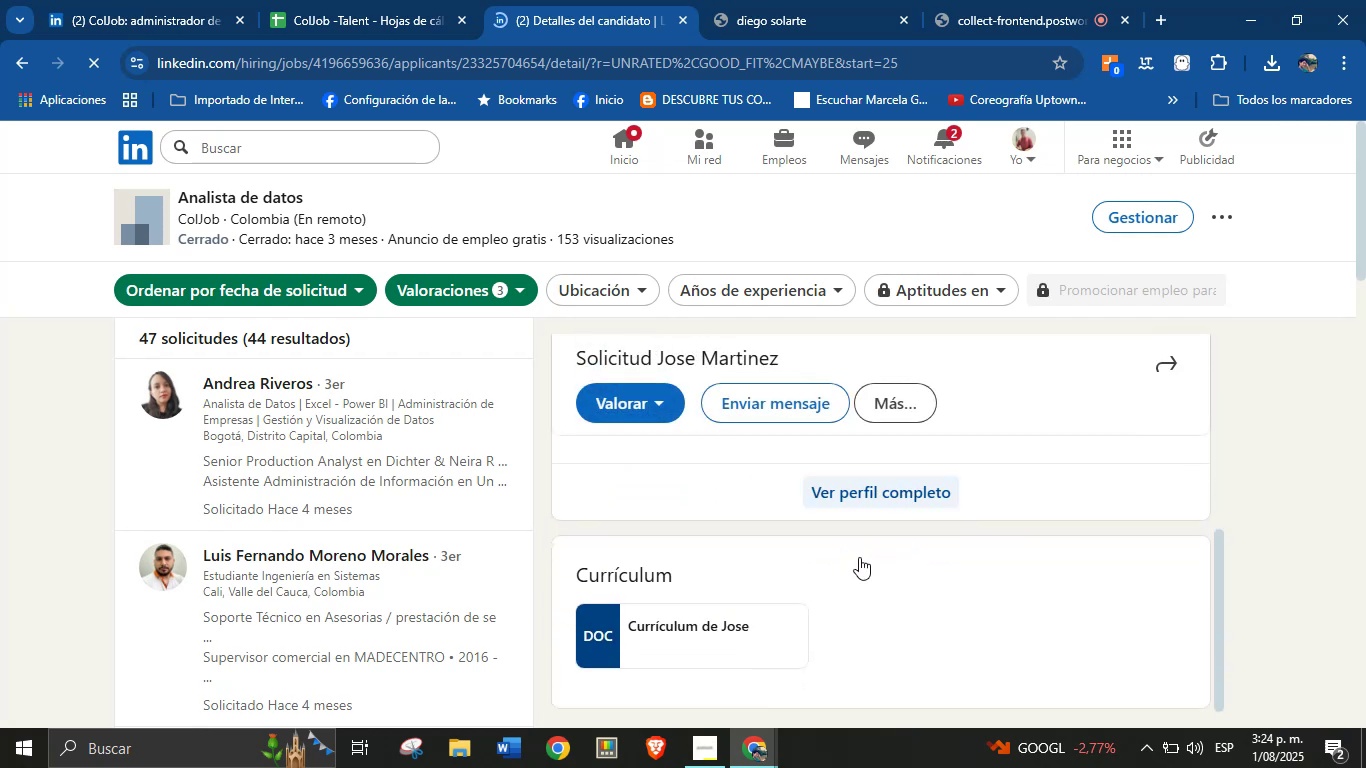 
mouse_move([718, 615])
 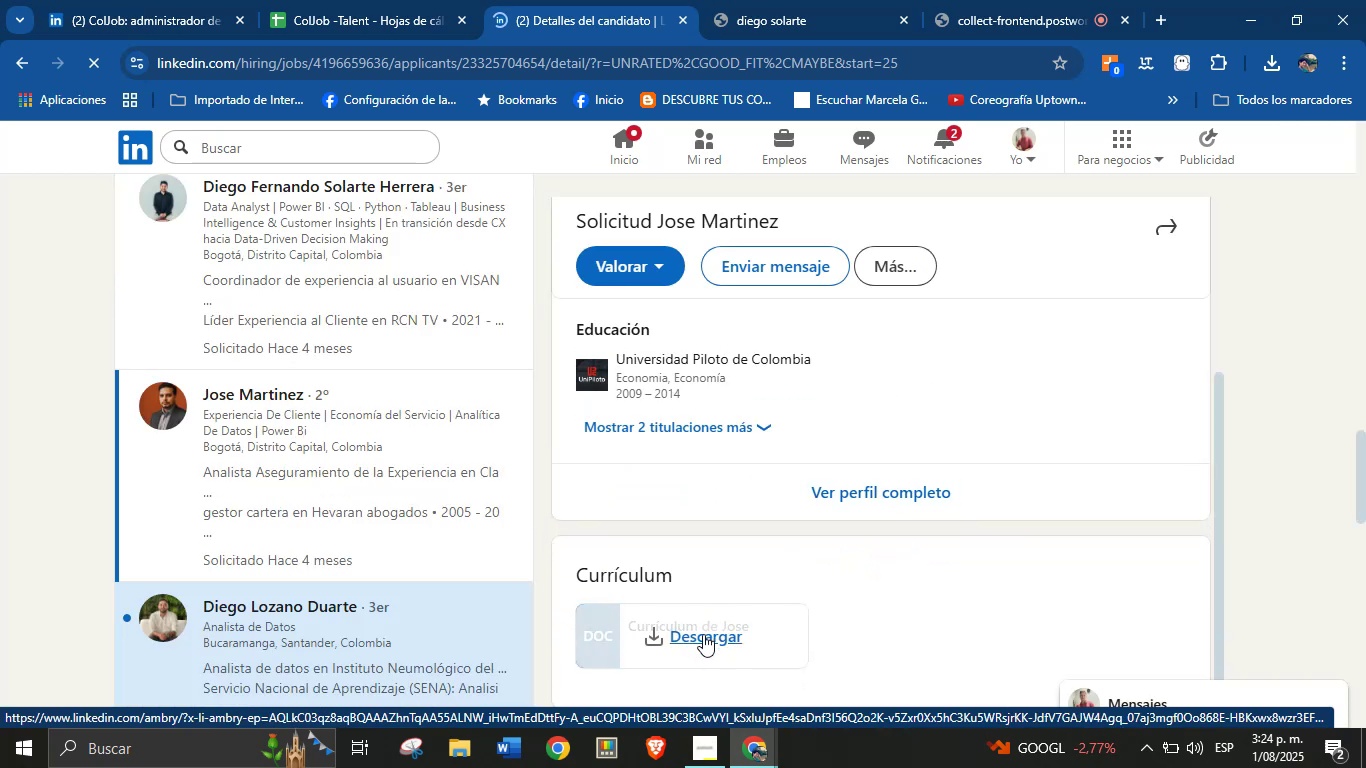 
left_click([701, 636])
 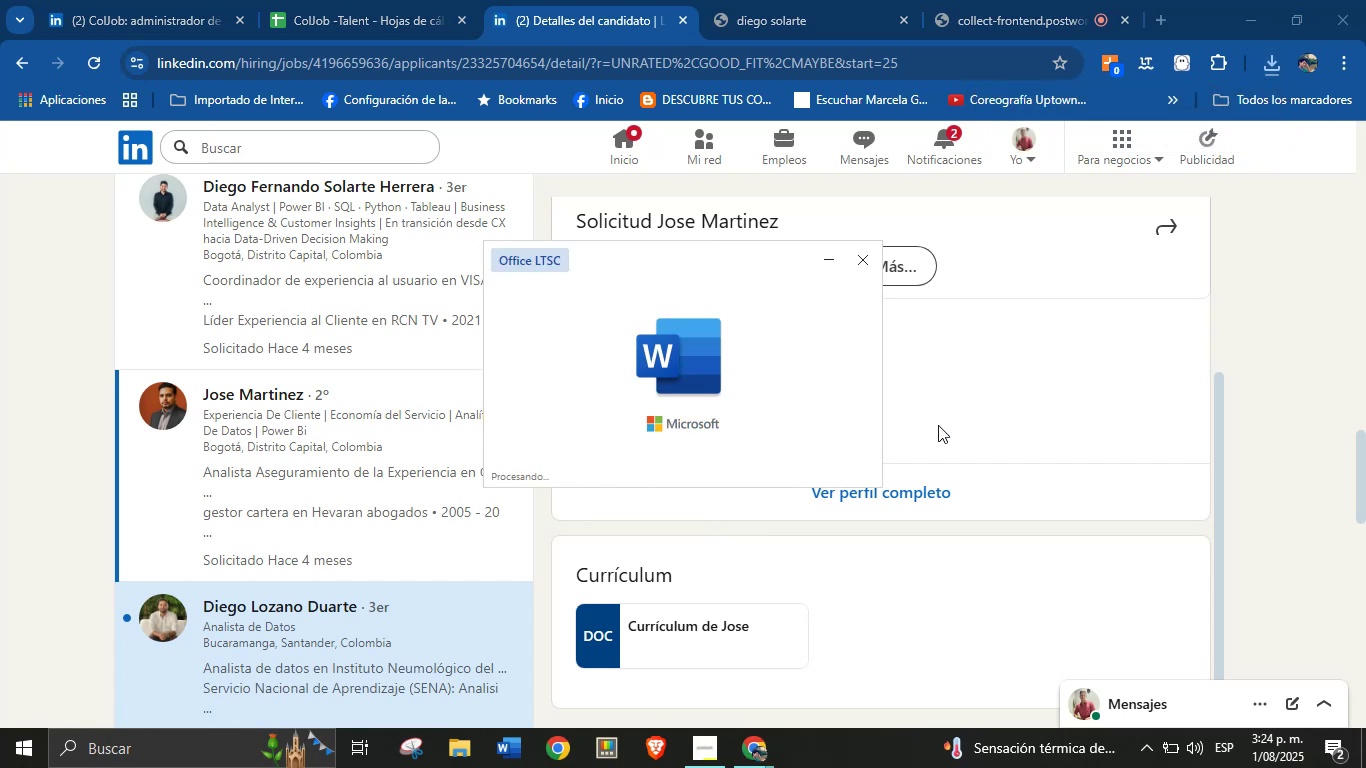 
wait(16.74)
 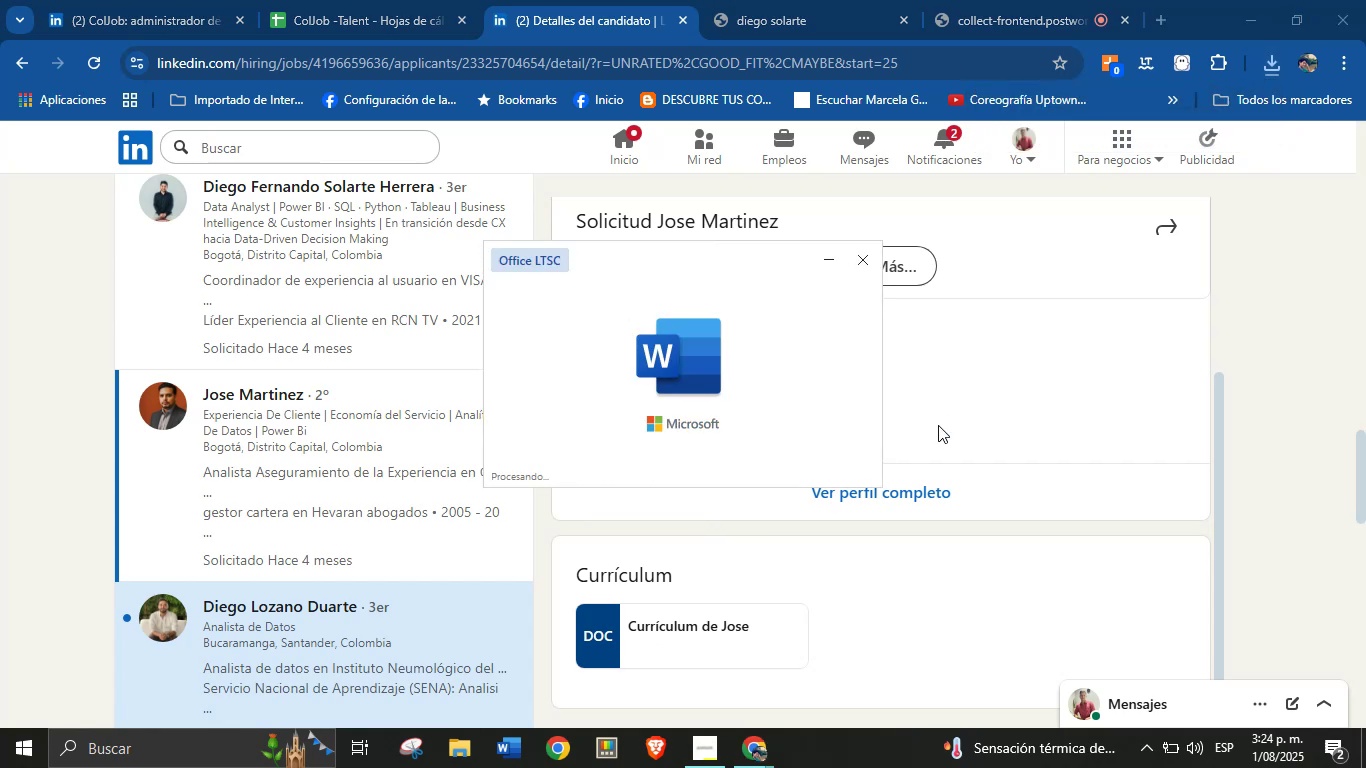 
double_click([708, 168])
 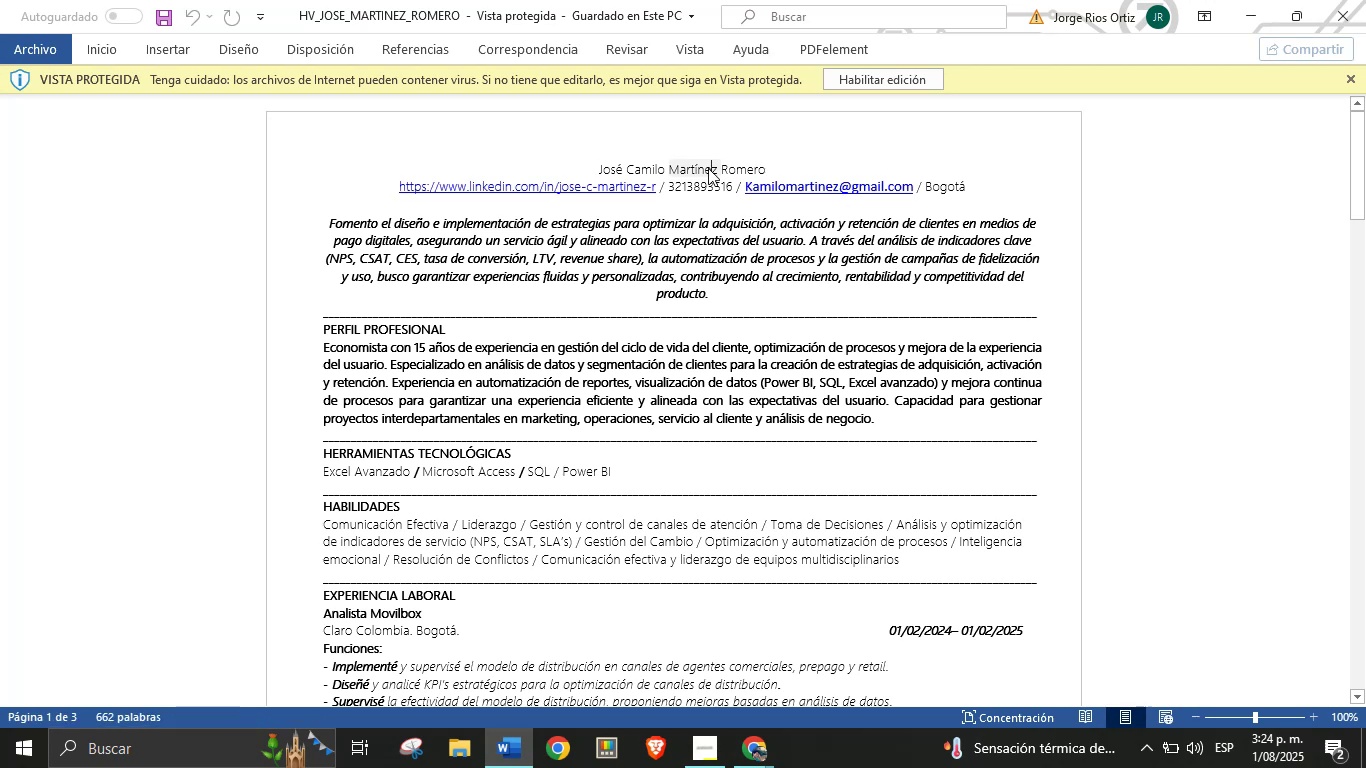 
triple_click([708, 168])
 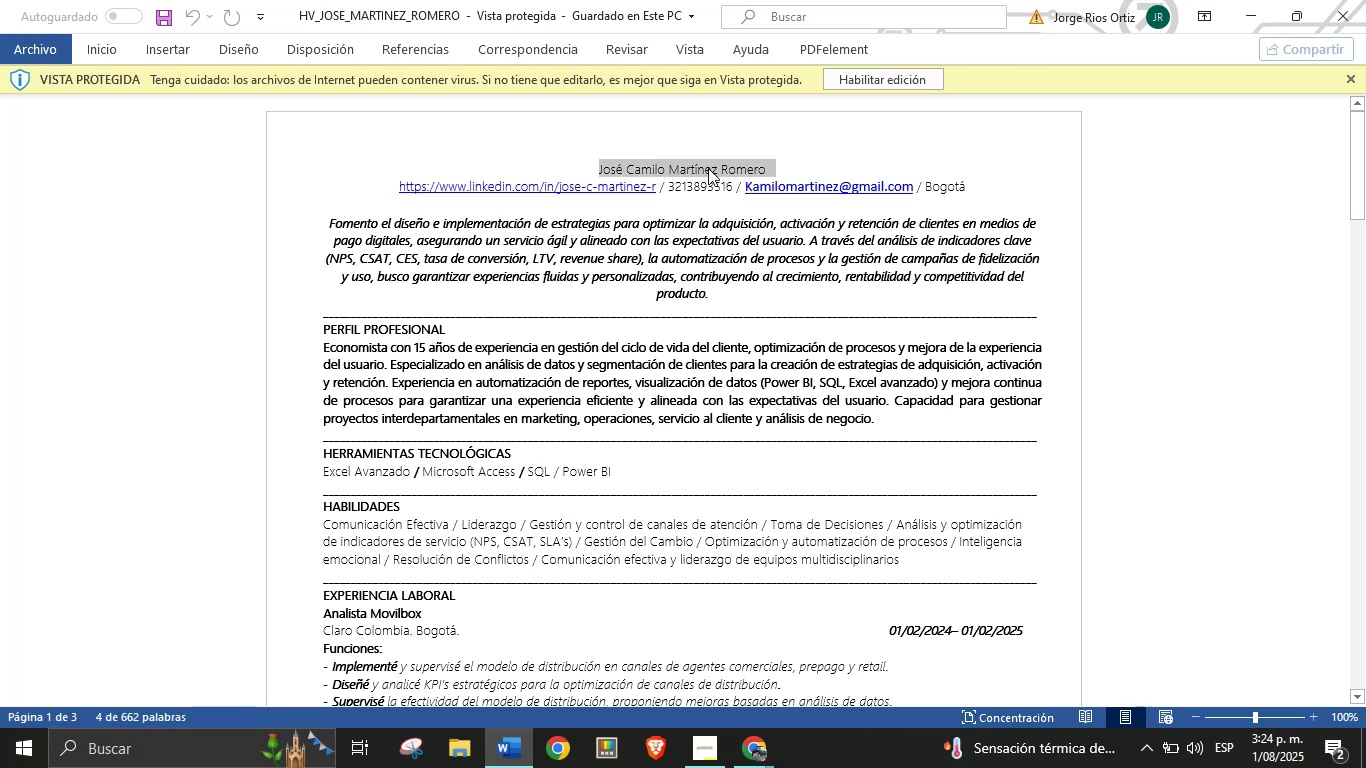 
key(Control+C)
 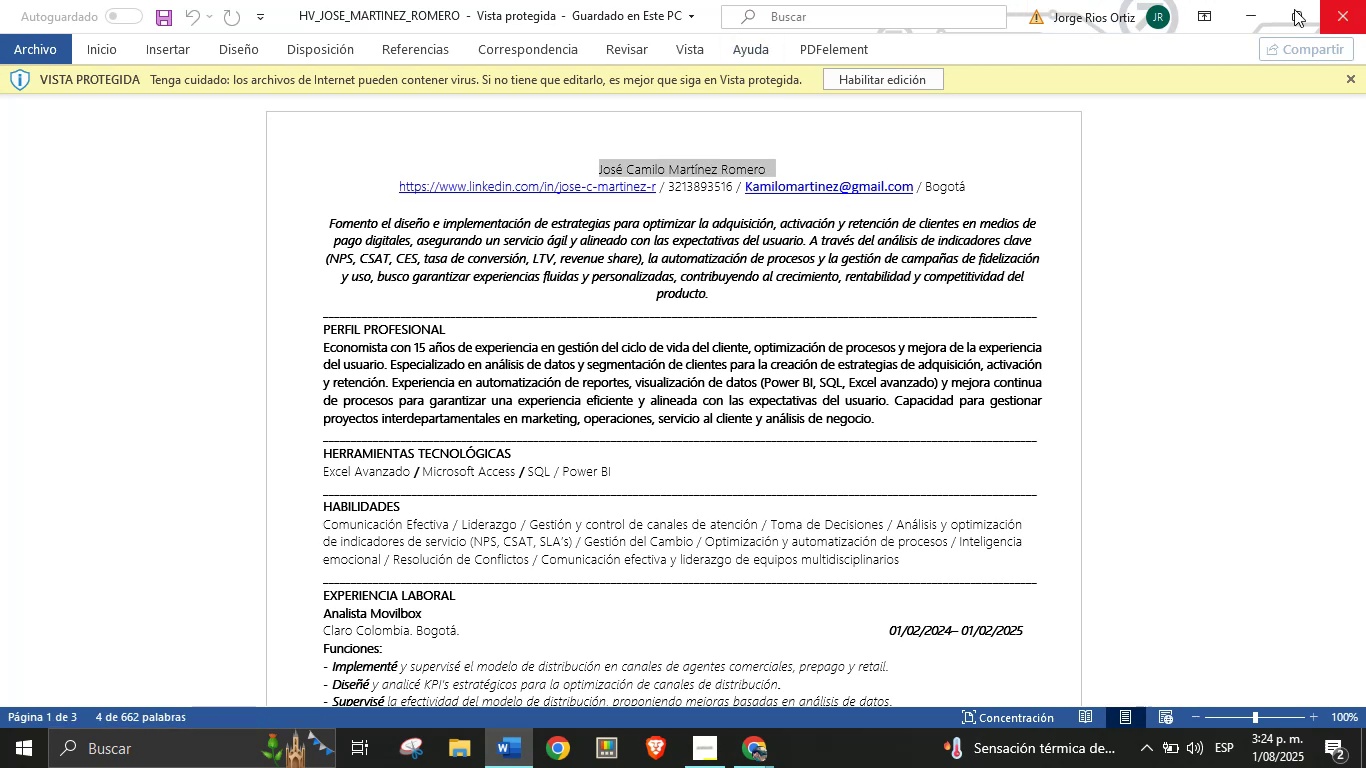 
left_click([1238, 2])
 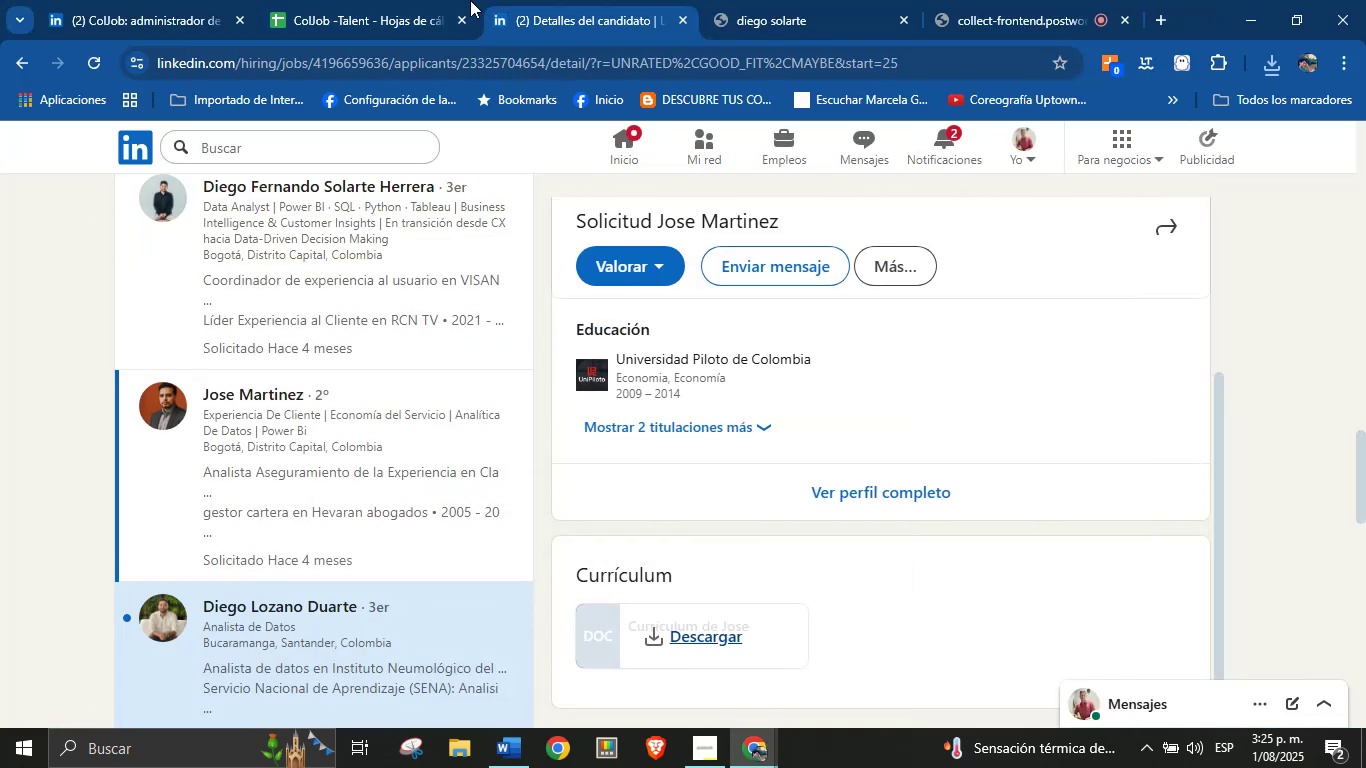 
left_click([405, 0])
 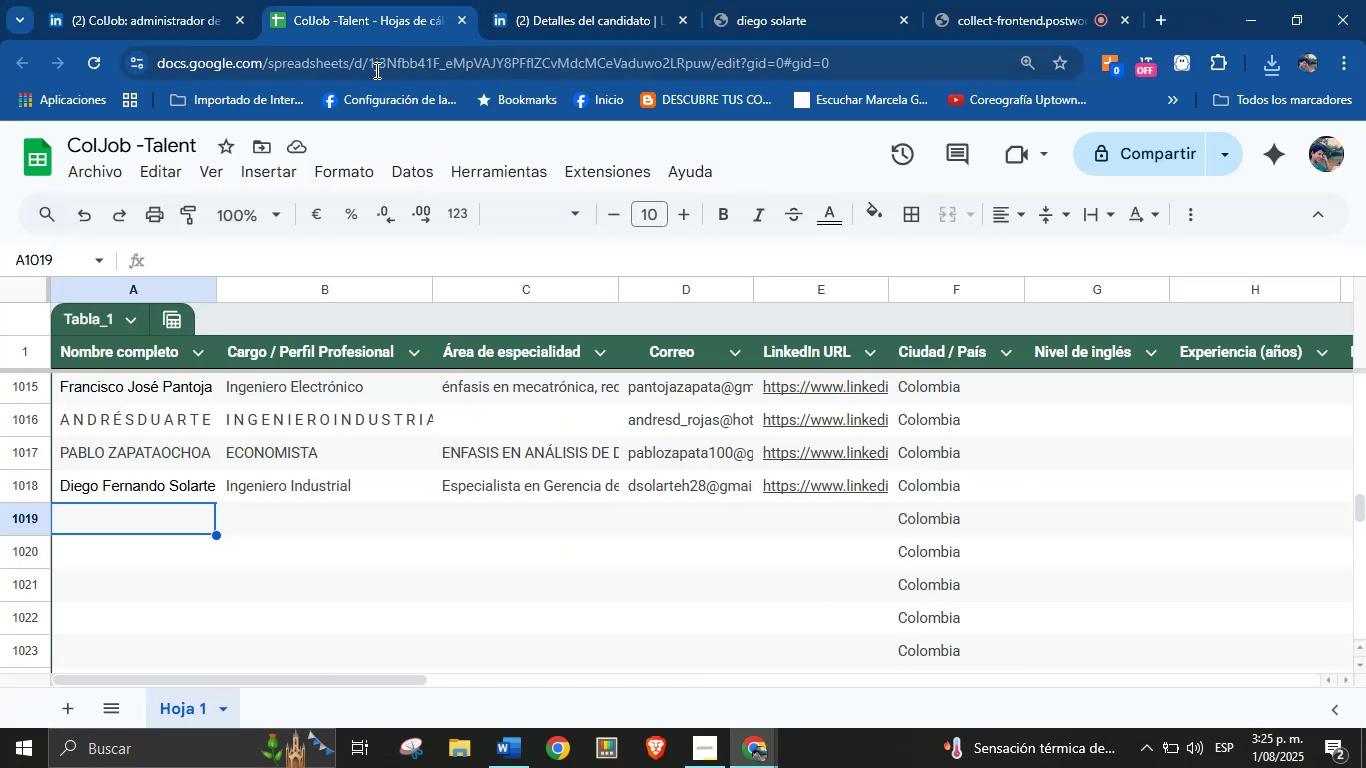 
key(Control+V)
 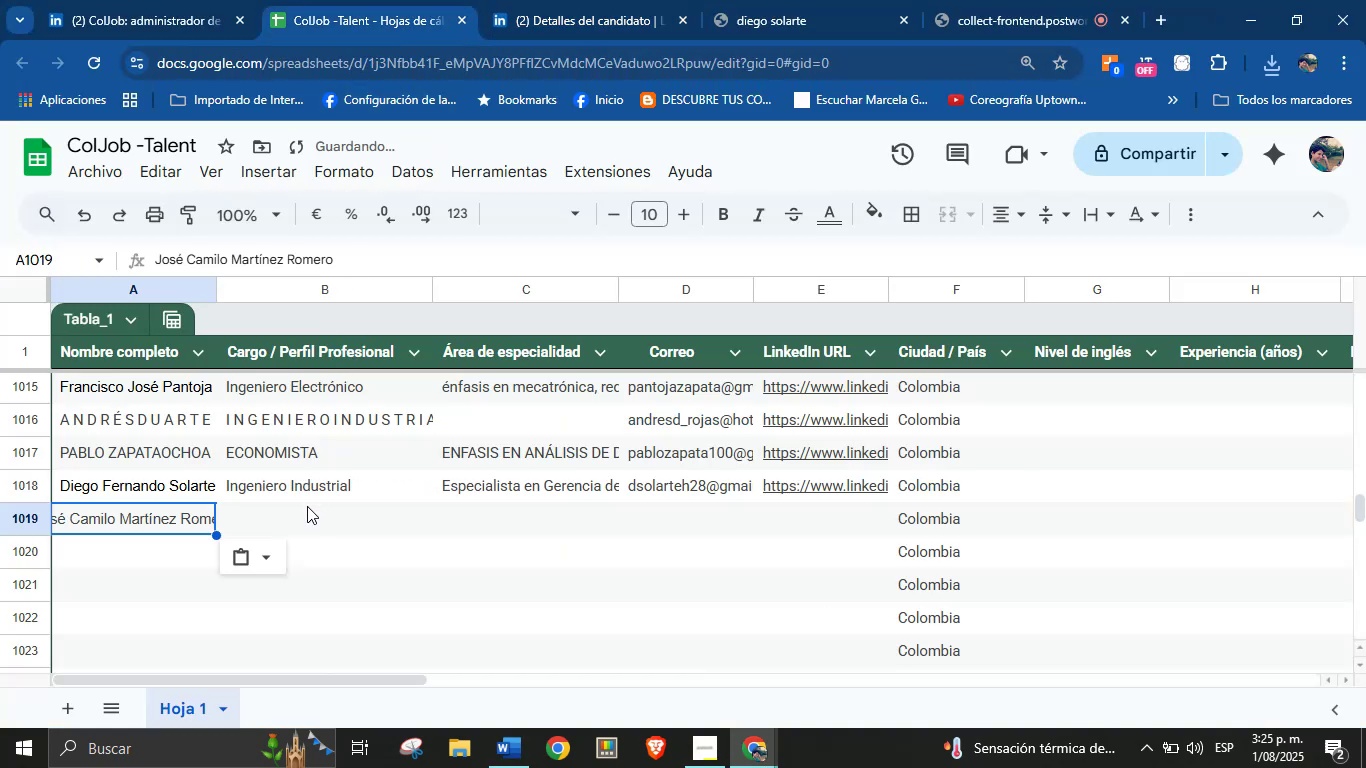 
left_click([304, 520])
 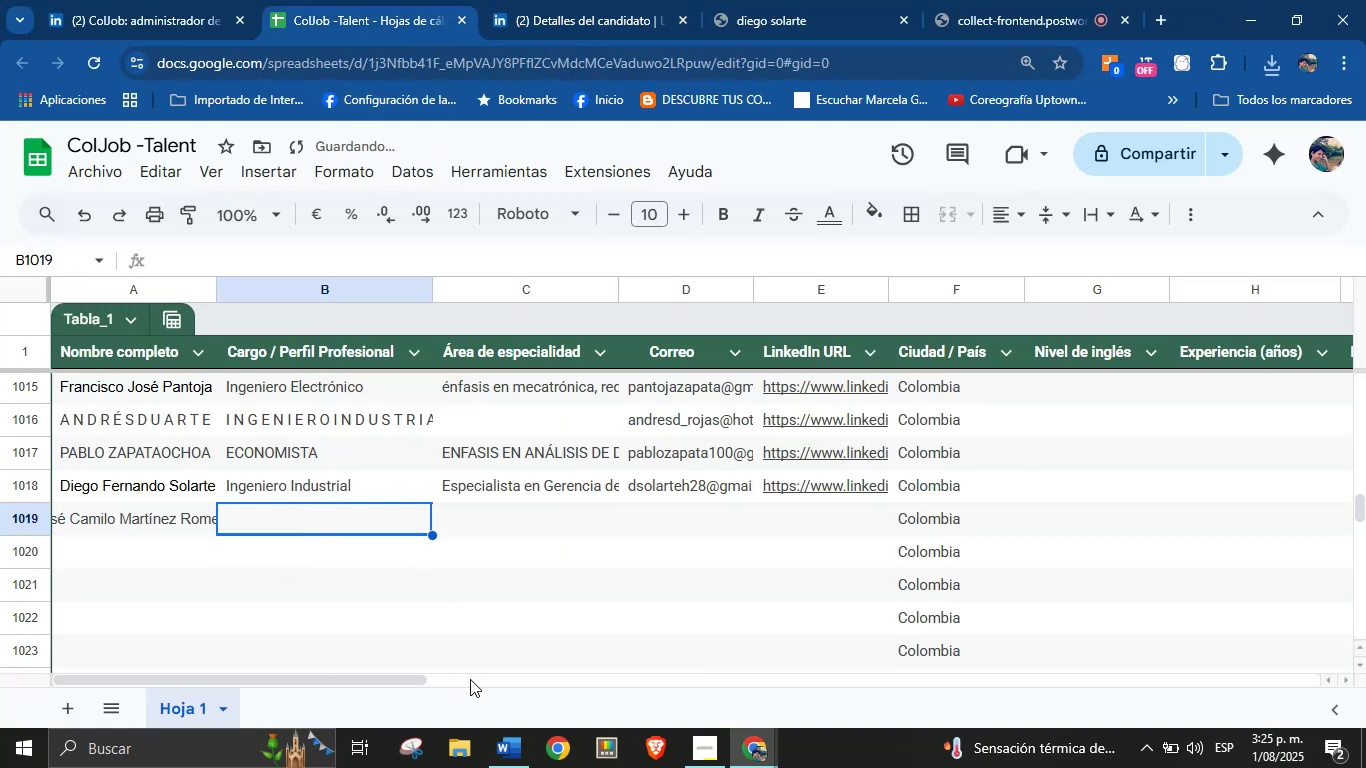 
left_click([507, 738])
 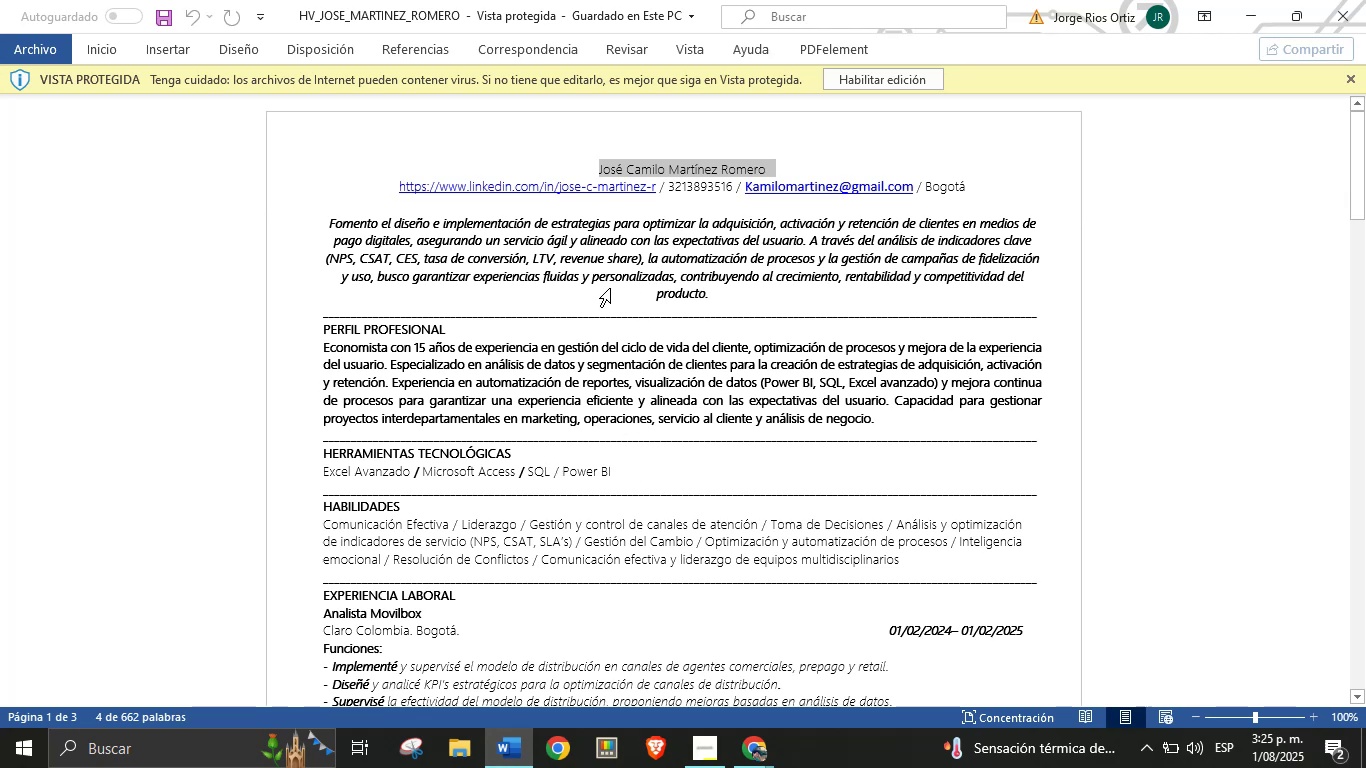 
left_click([1254, 0])
 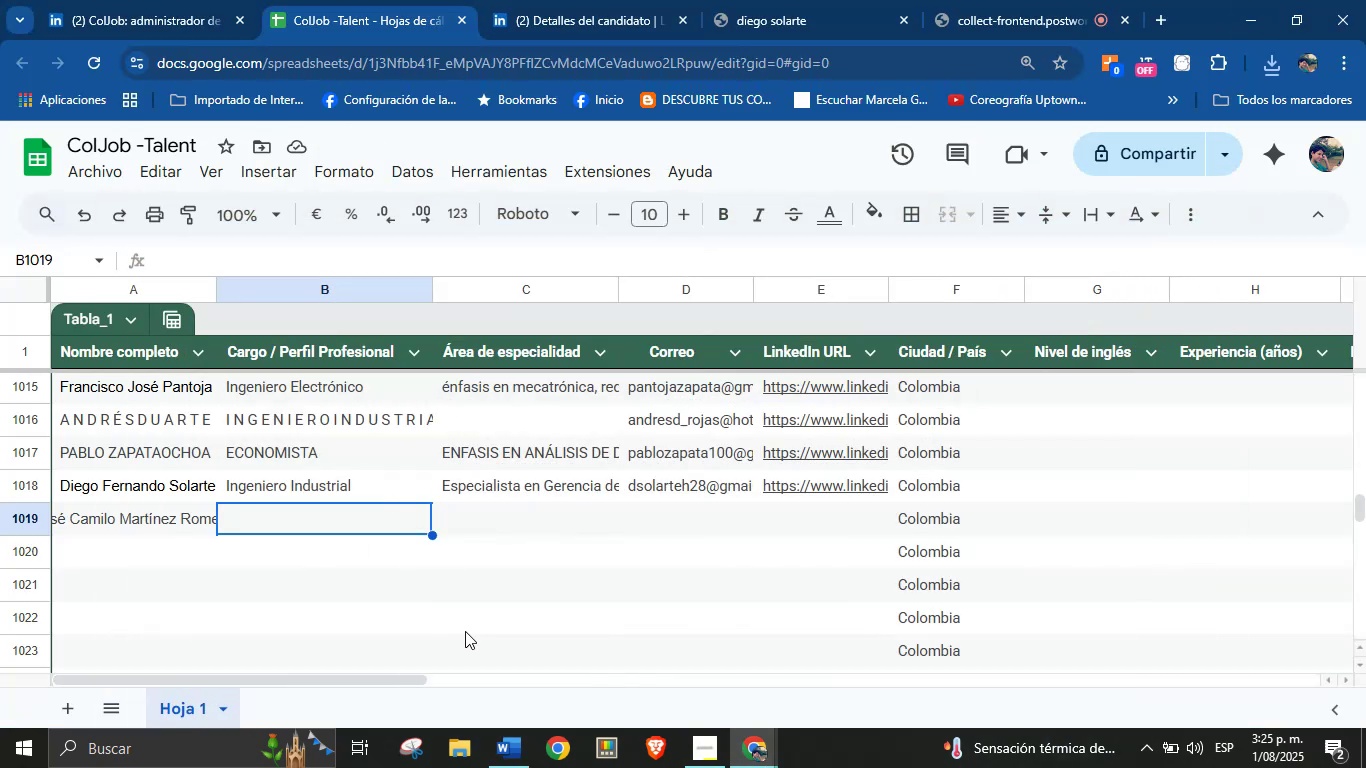 
left_click([504, 737])
 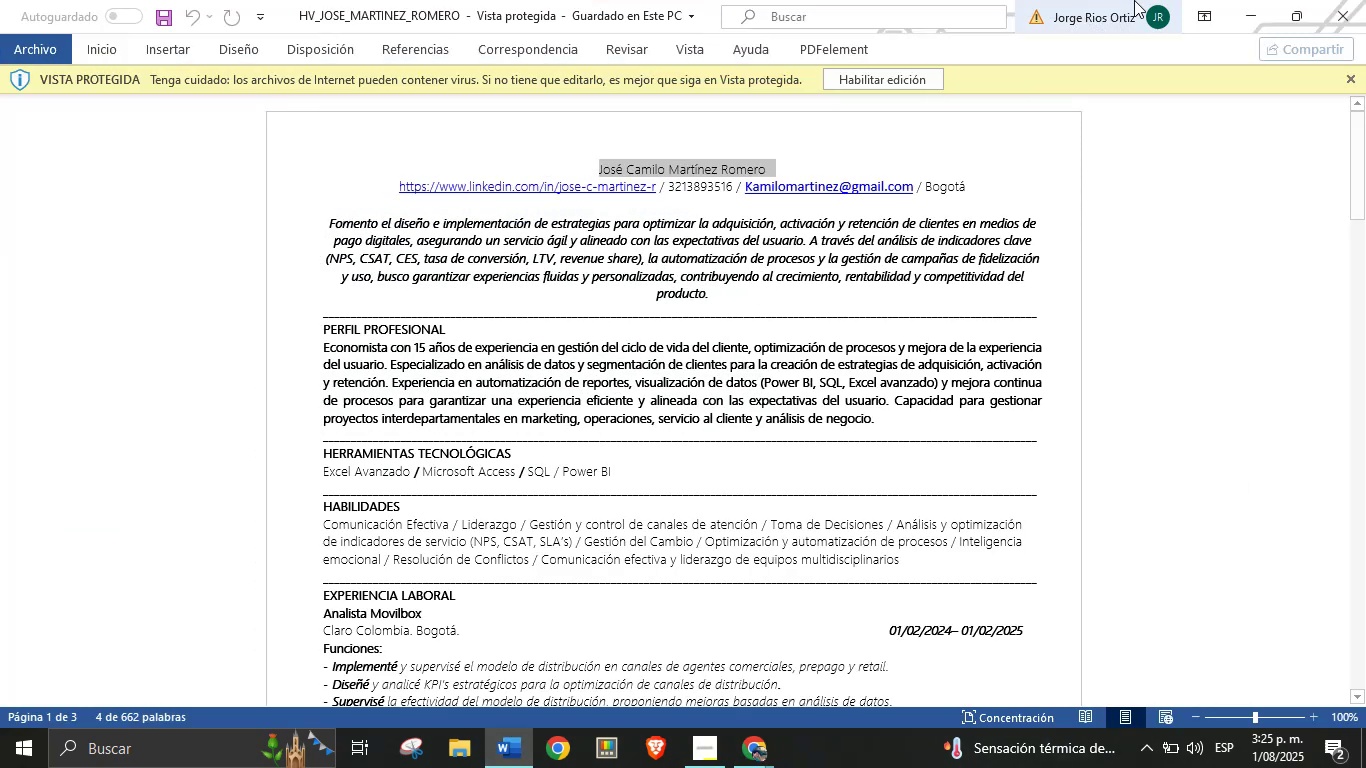 
left_click([1252, 11])
 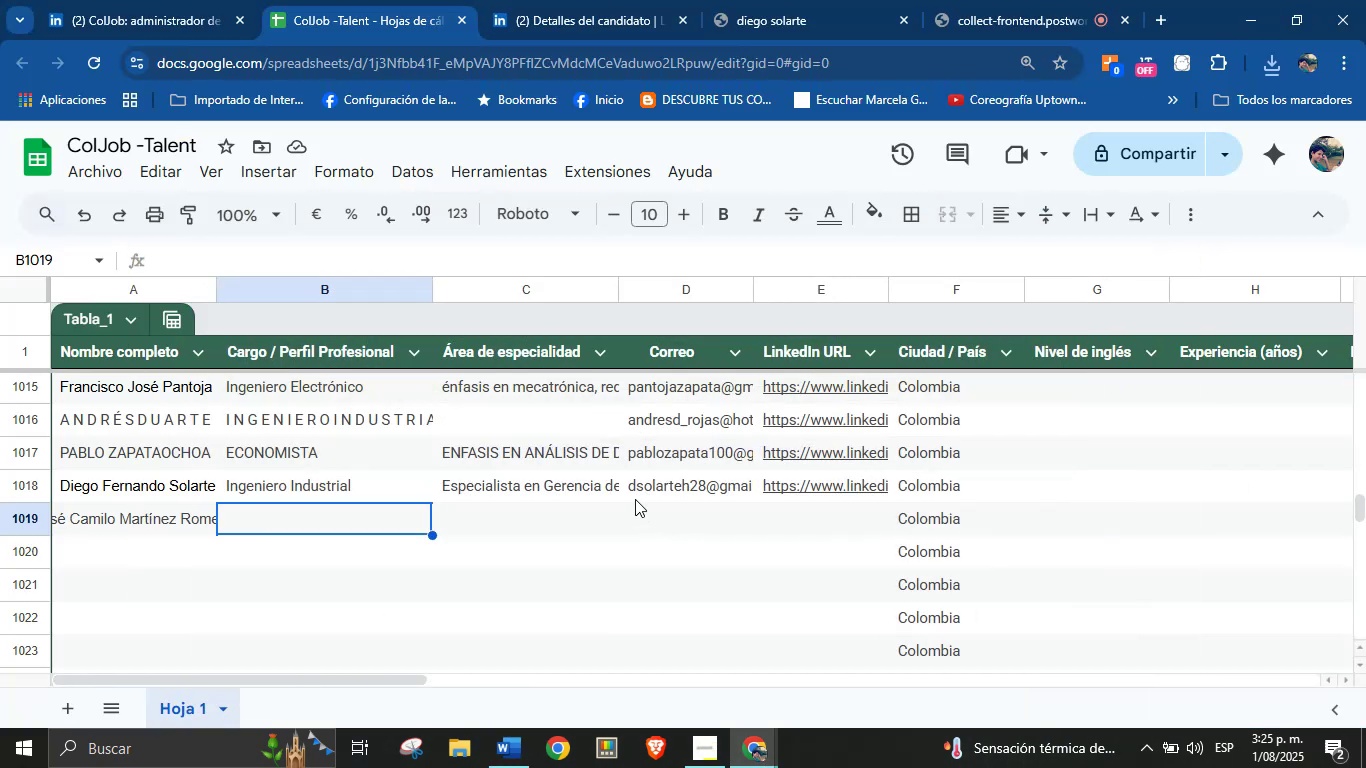 
left_click([515, 739])
 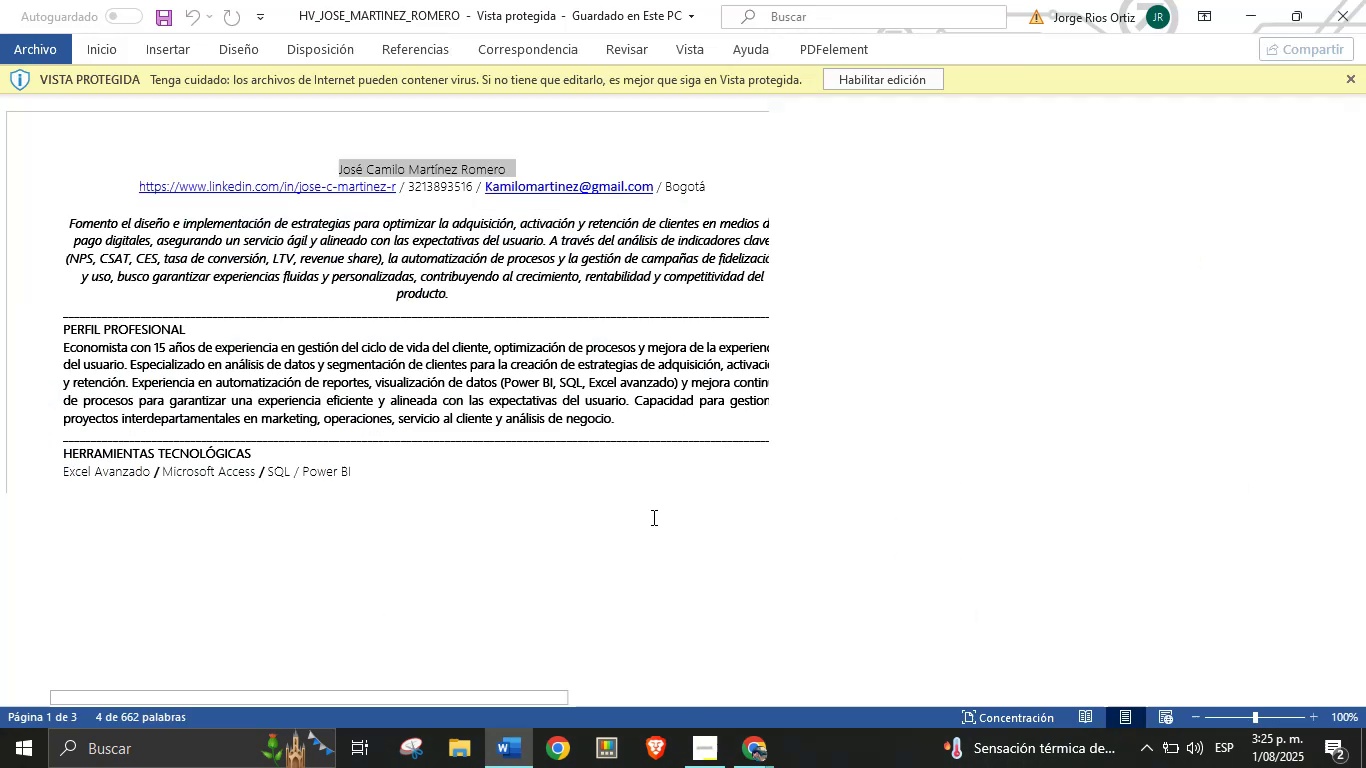 
scroll: coordinate [414, 483], scroll_direction: down, amount: 18.0
 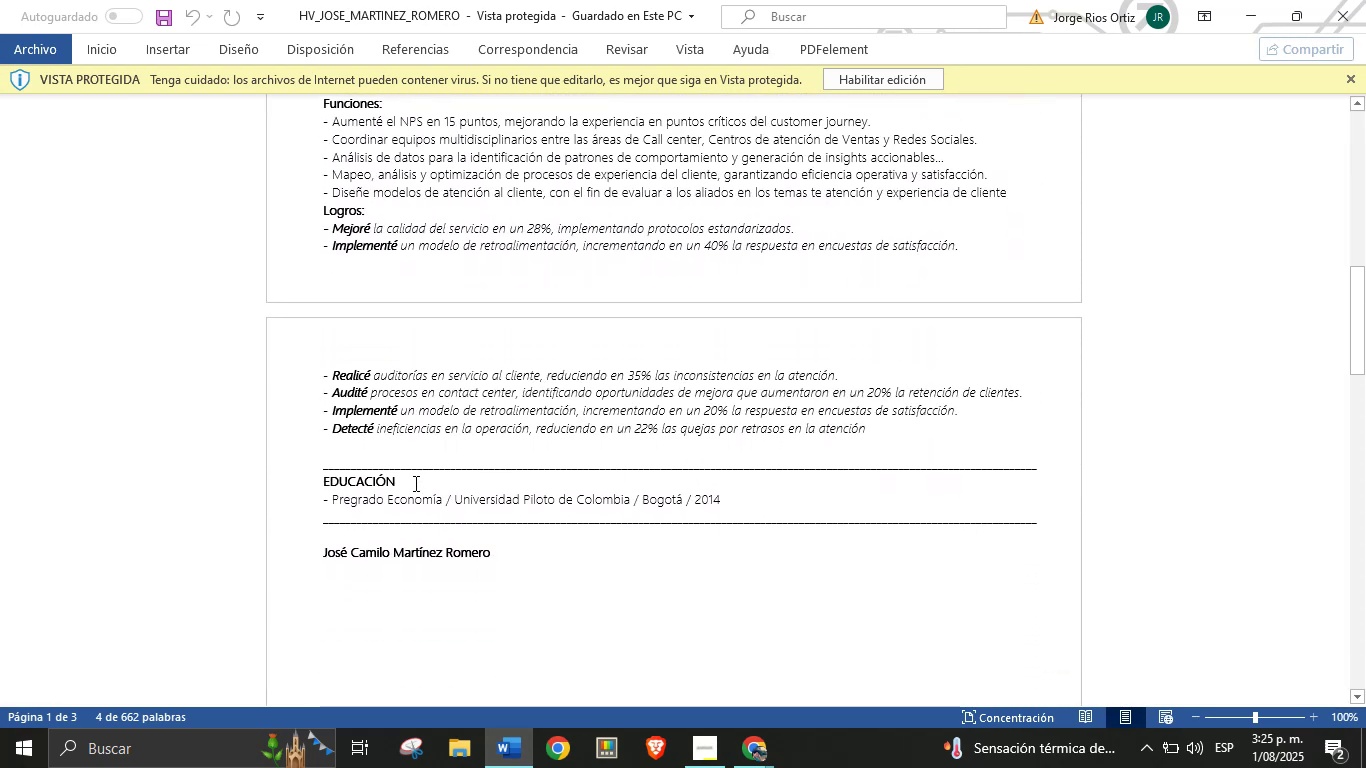 
scroll: coordinate [414, 492], scroll_direction: down, amount: 6.0
 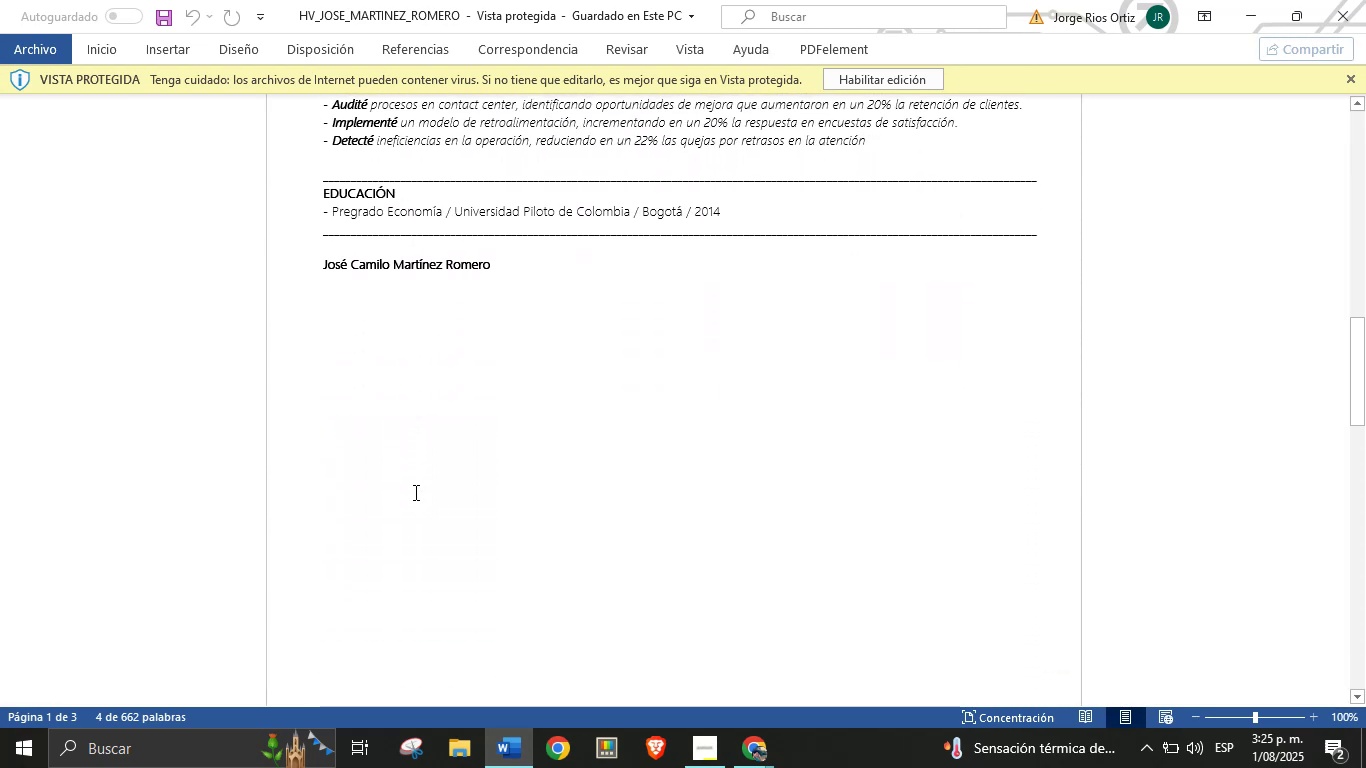 
scroll: coordinate [414, 492], scroll_direction: up, amount: 5.0
 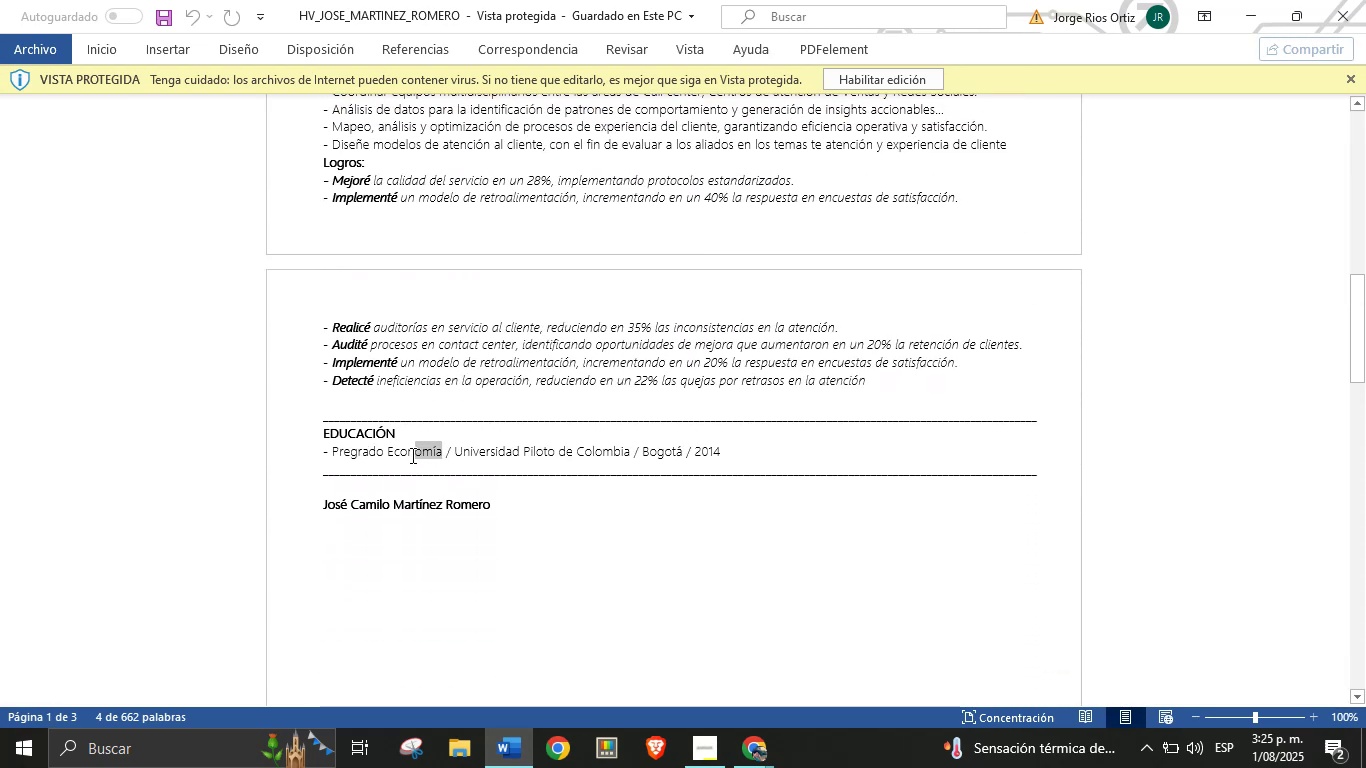 
left_click([372, 483])
 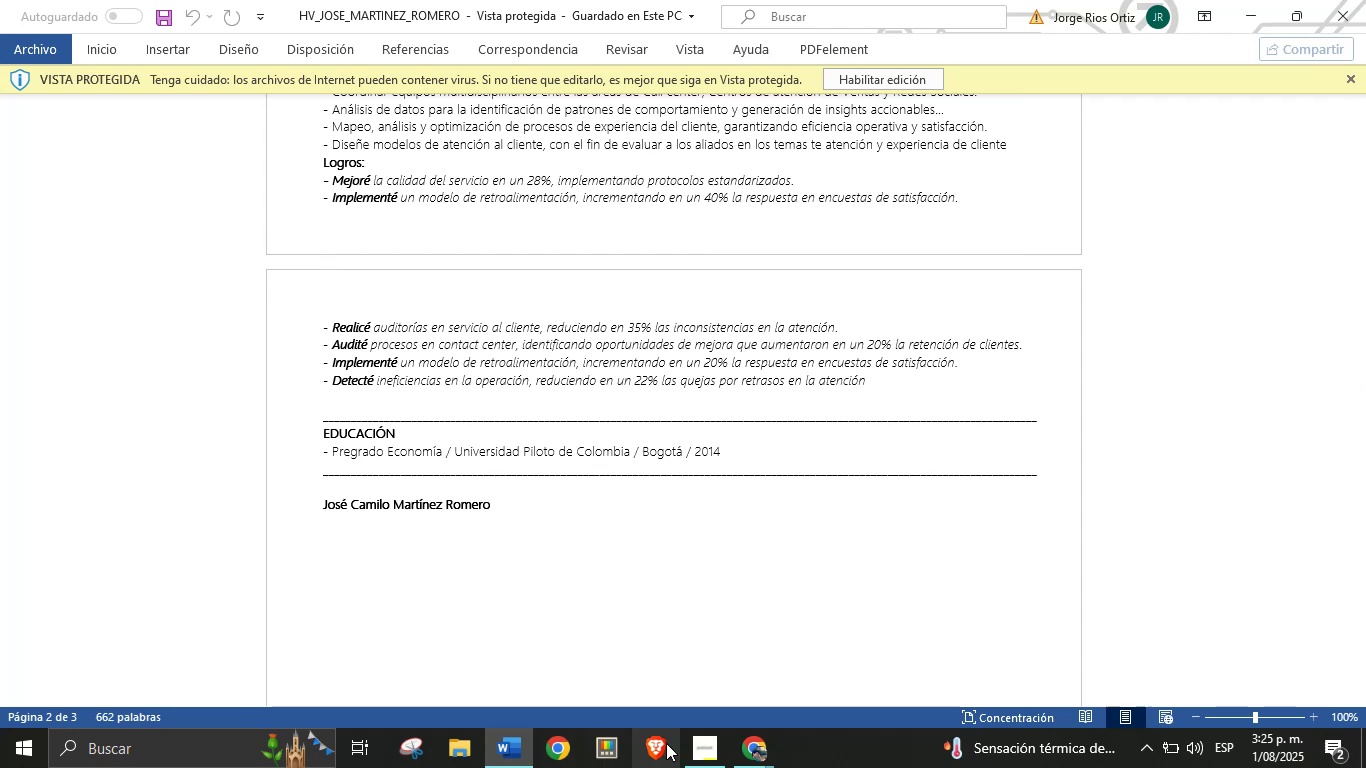 
left_click([740, 744])
 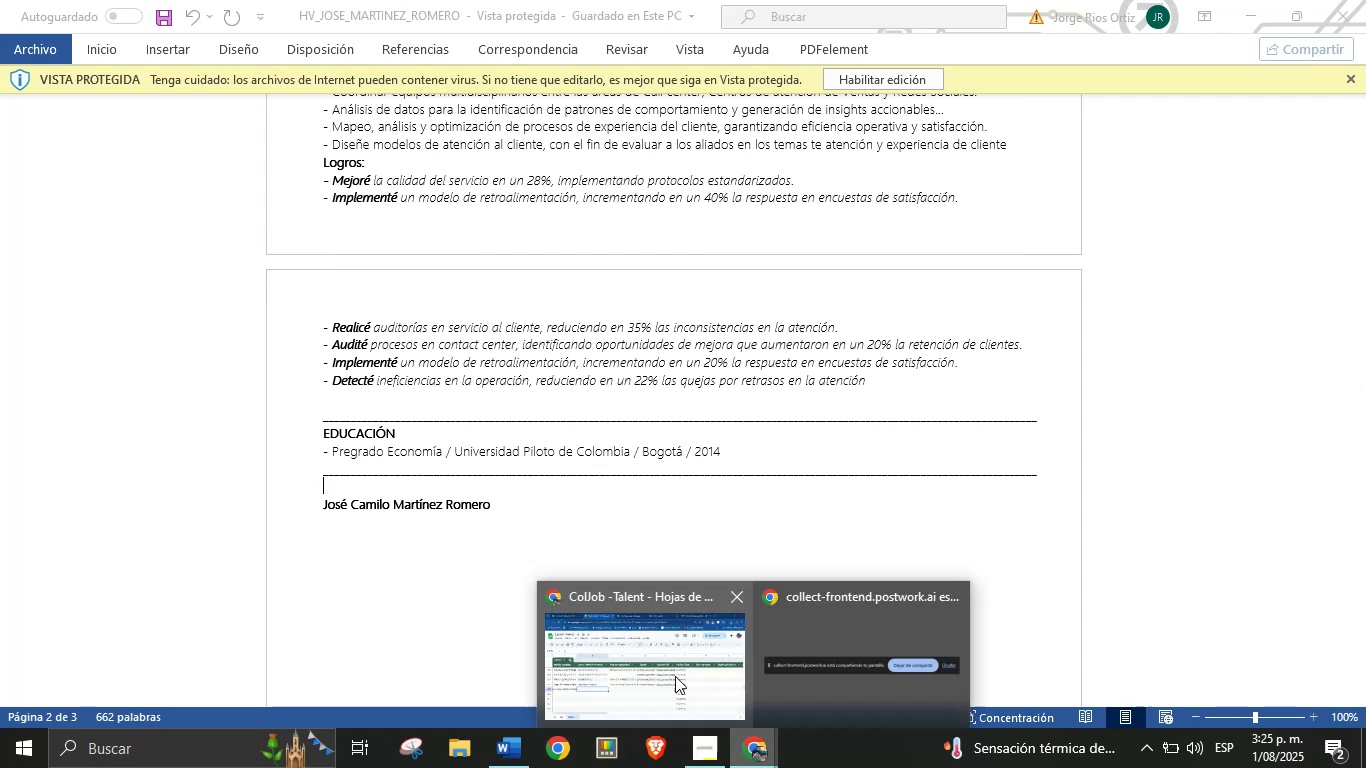 
double_click([675, 676])
 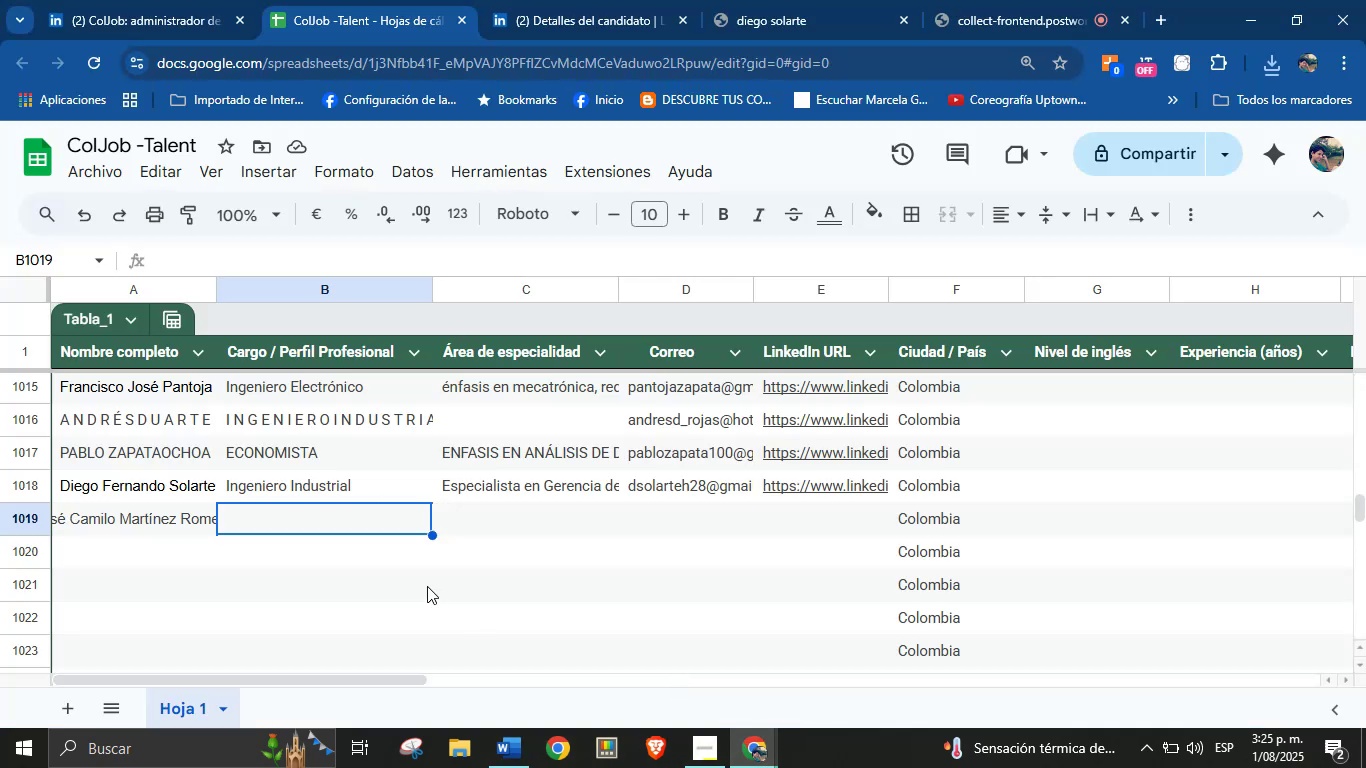 
type(Econom;ia)
key(Tab)
 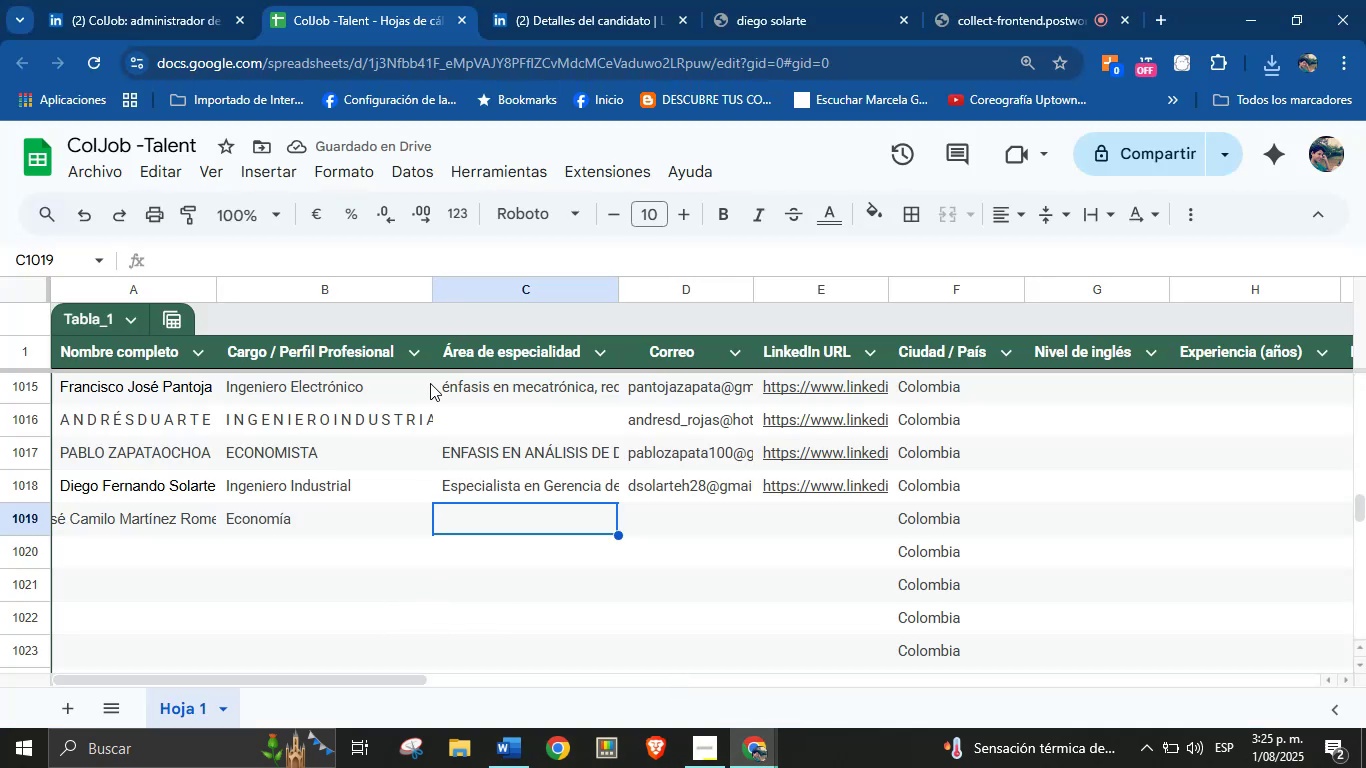 
wait(5.22)
 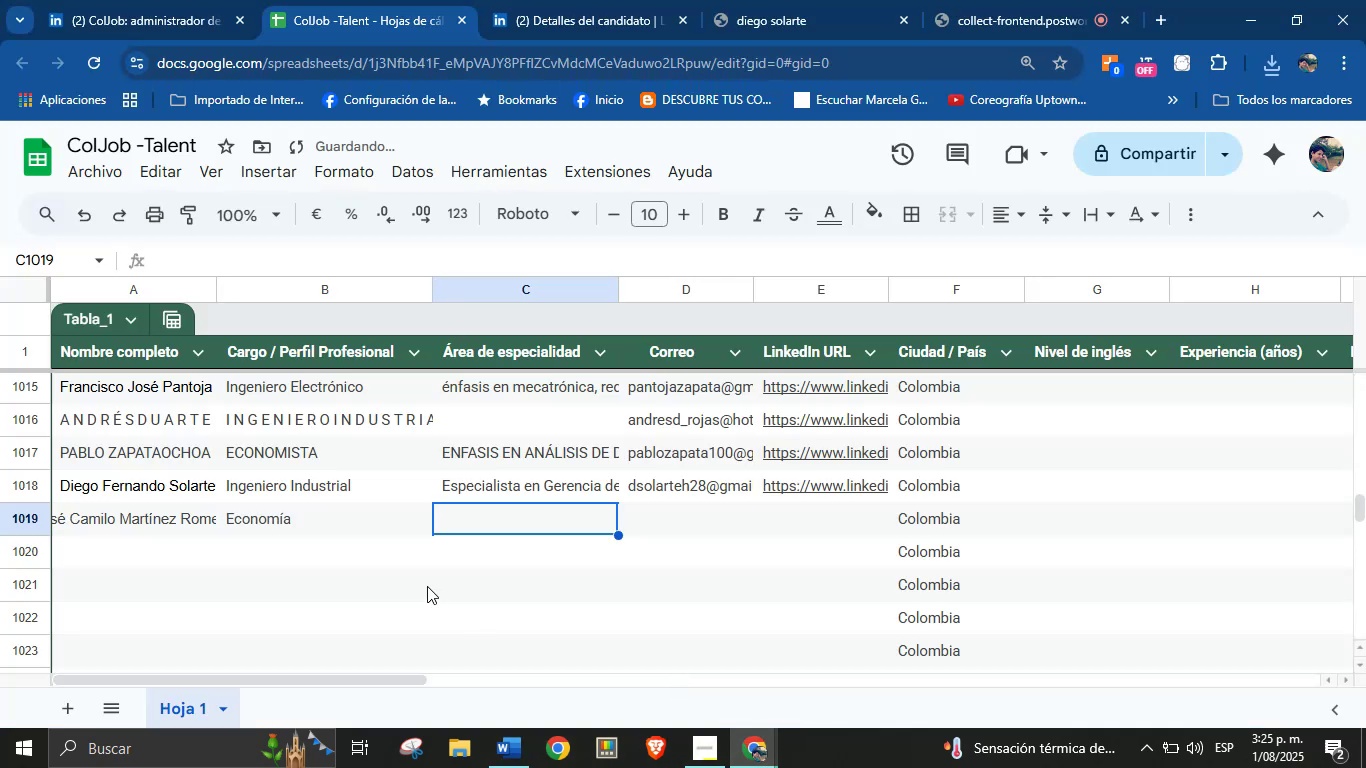 
left_click([503, 748])
 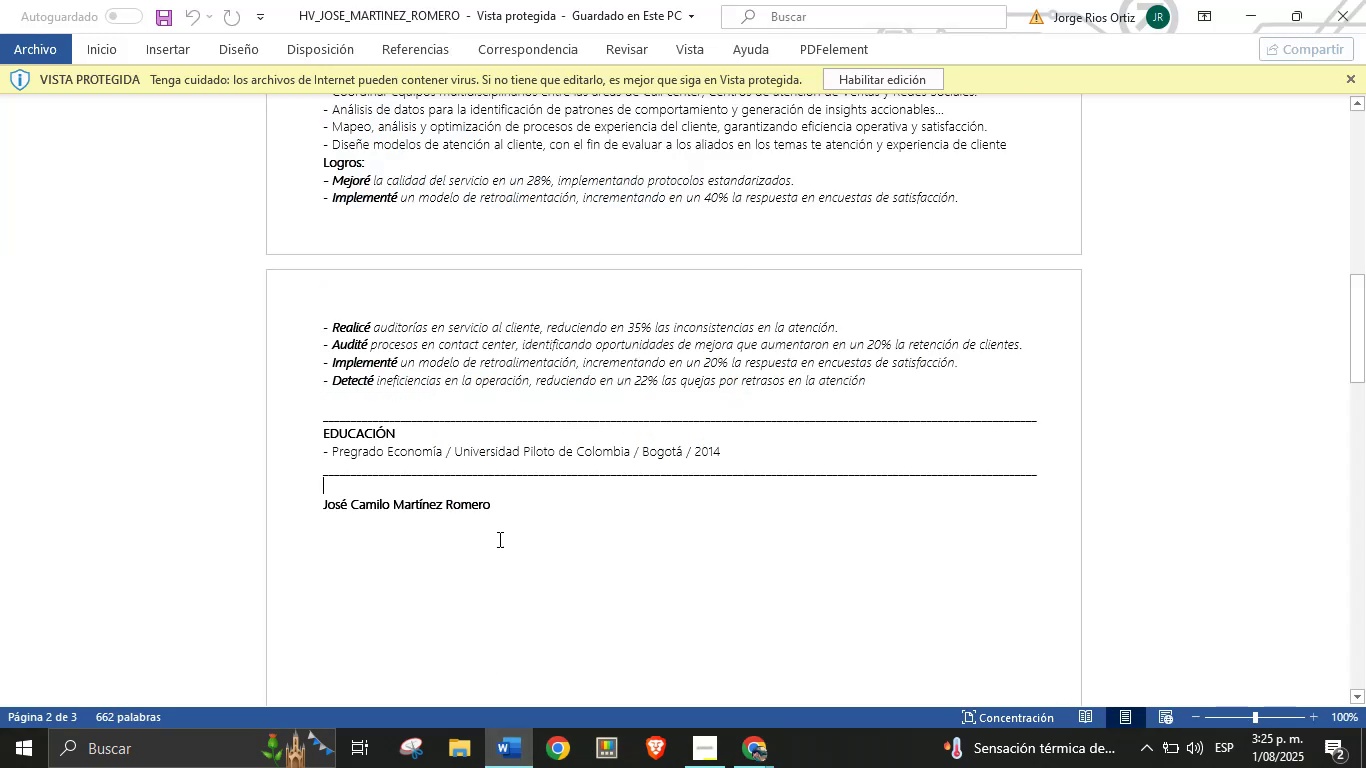 
scroll: coordinate [539, 428], scroll_direction: up, amount: 22.0
 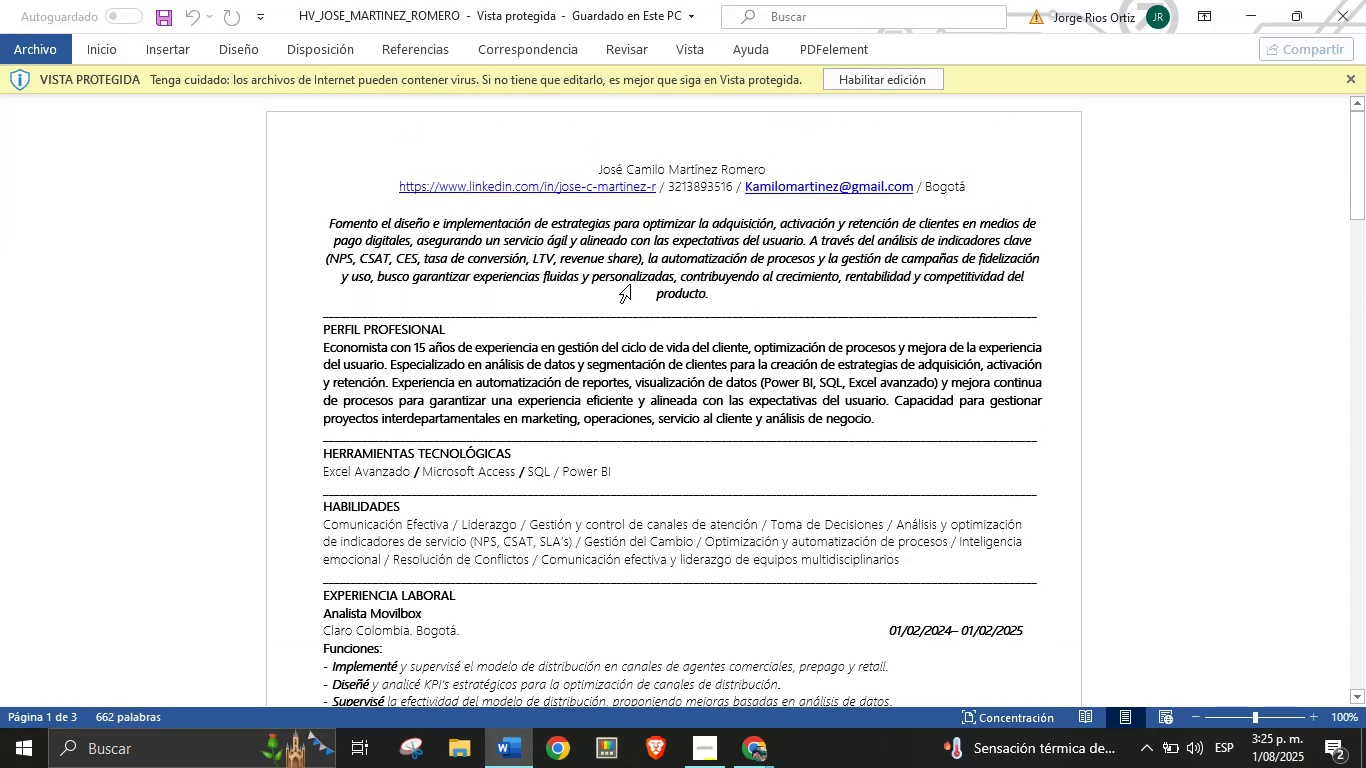 
left_click([636, 280])
 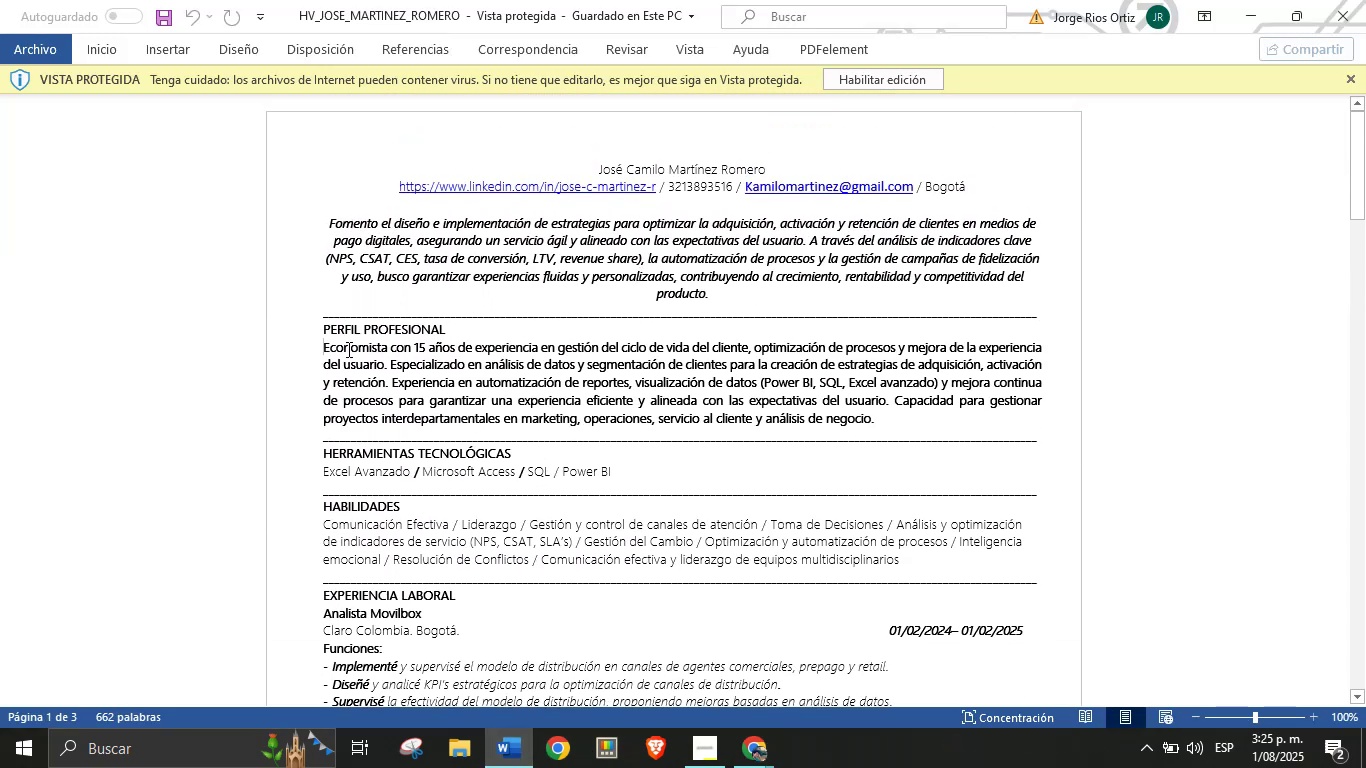 
wait(7.35)
 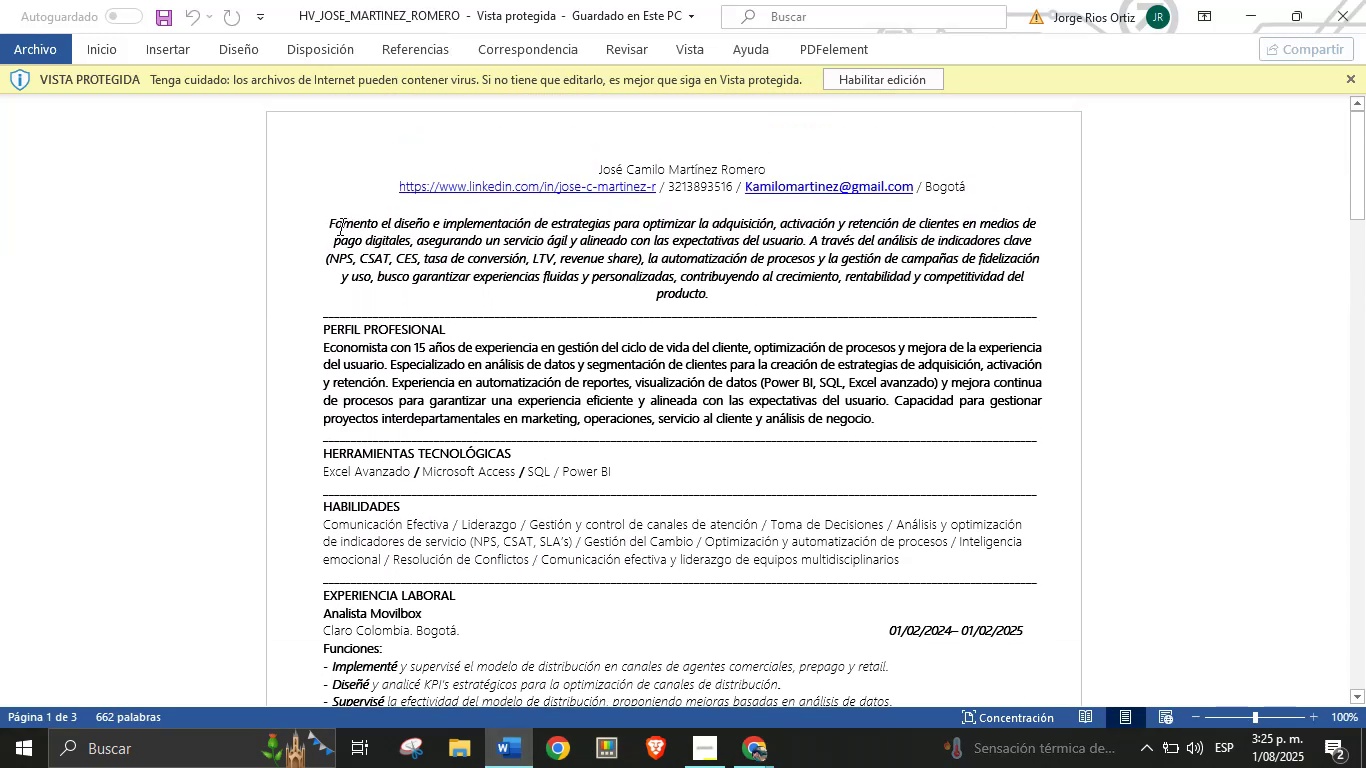 
key(Control+C)
 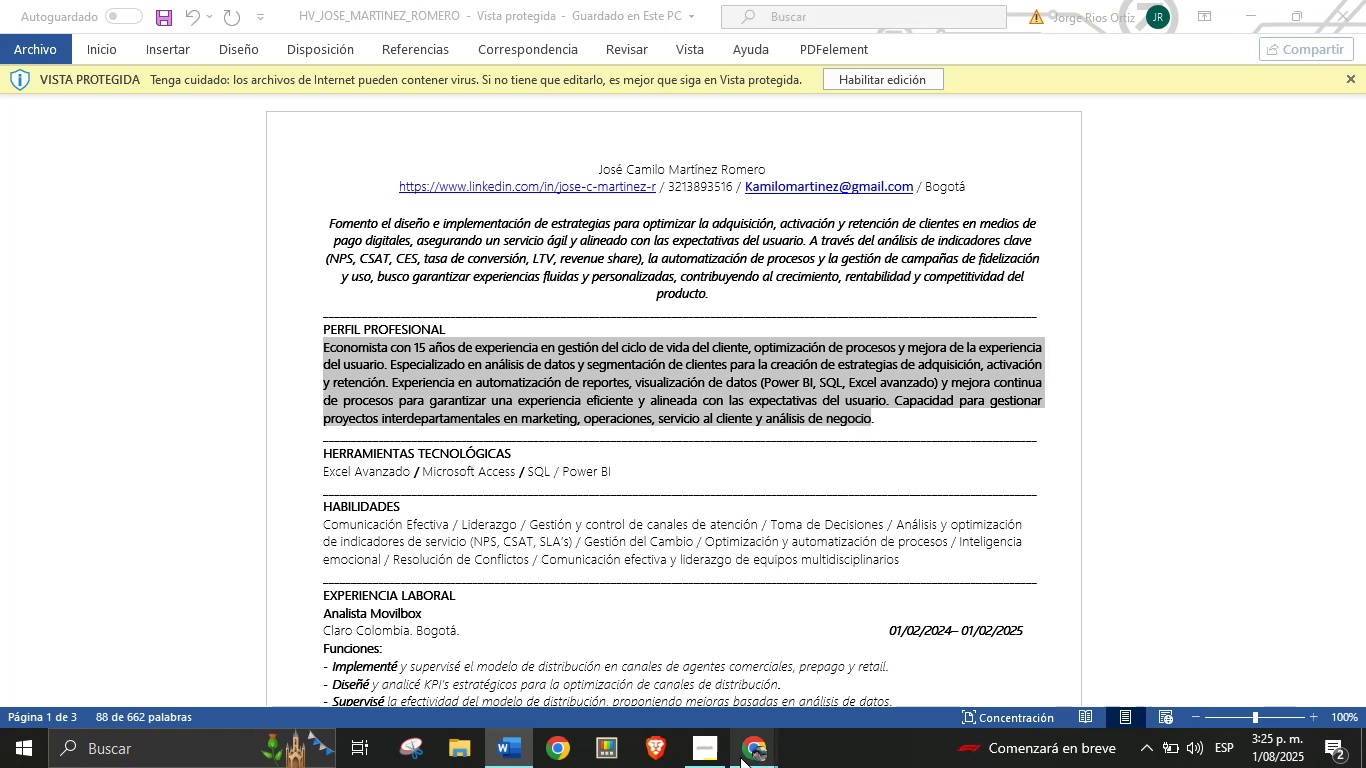 
double_click([651, 682])
 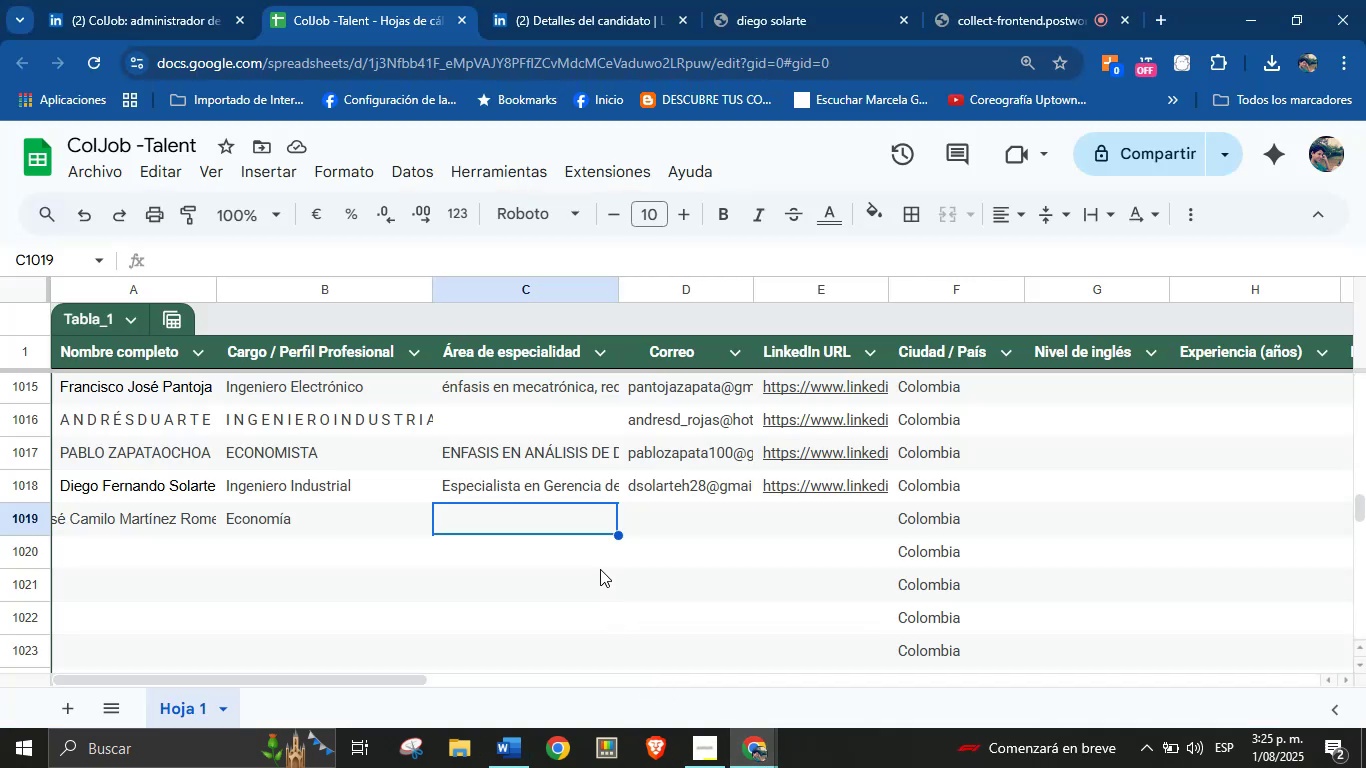 
key(Control+V)
 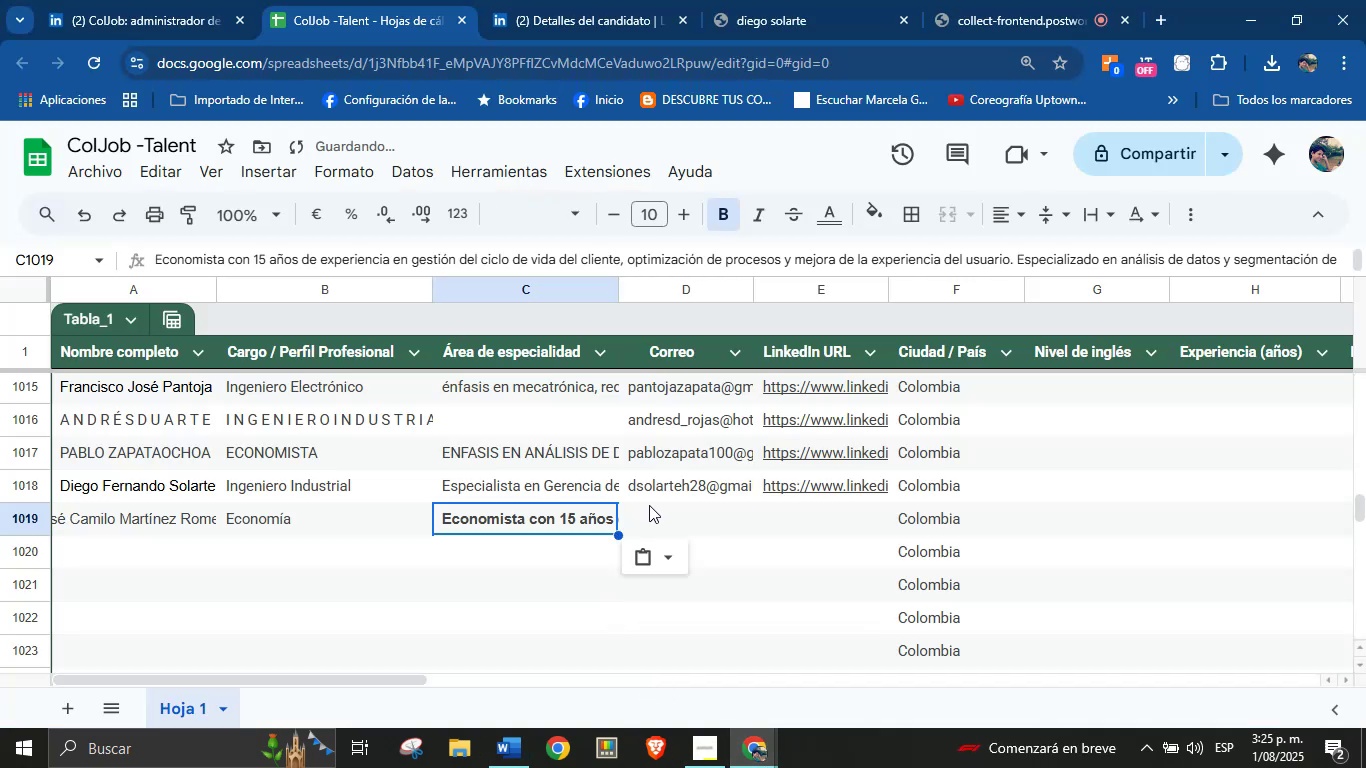 
left_click([653, 505])
 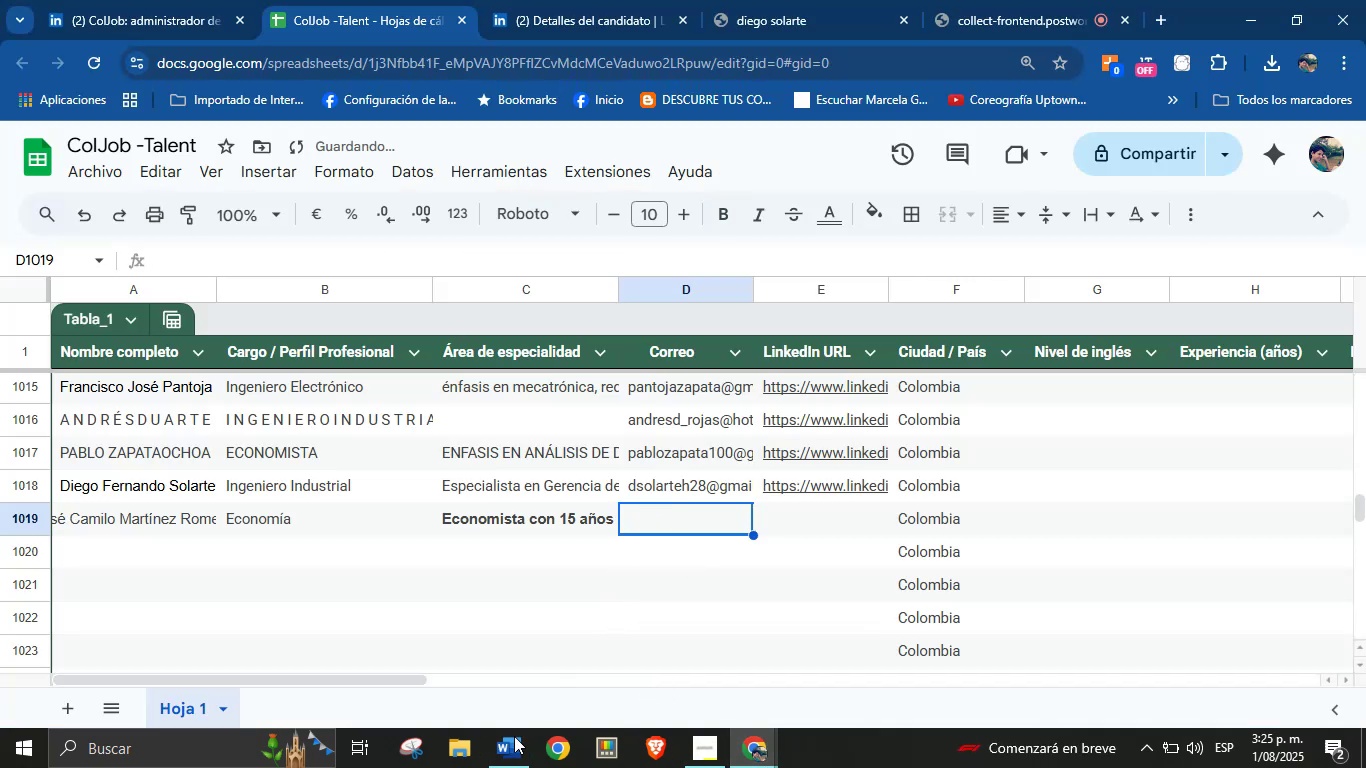 
left_click([512, 745])
 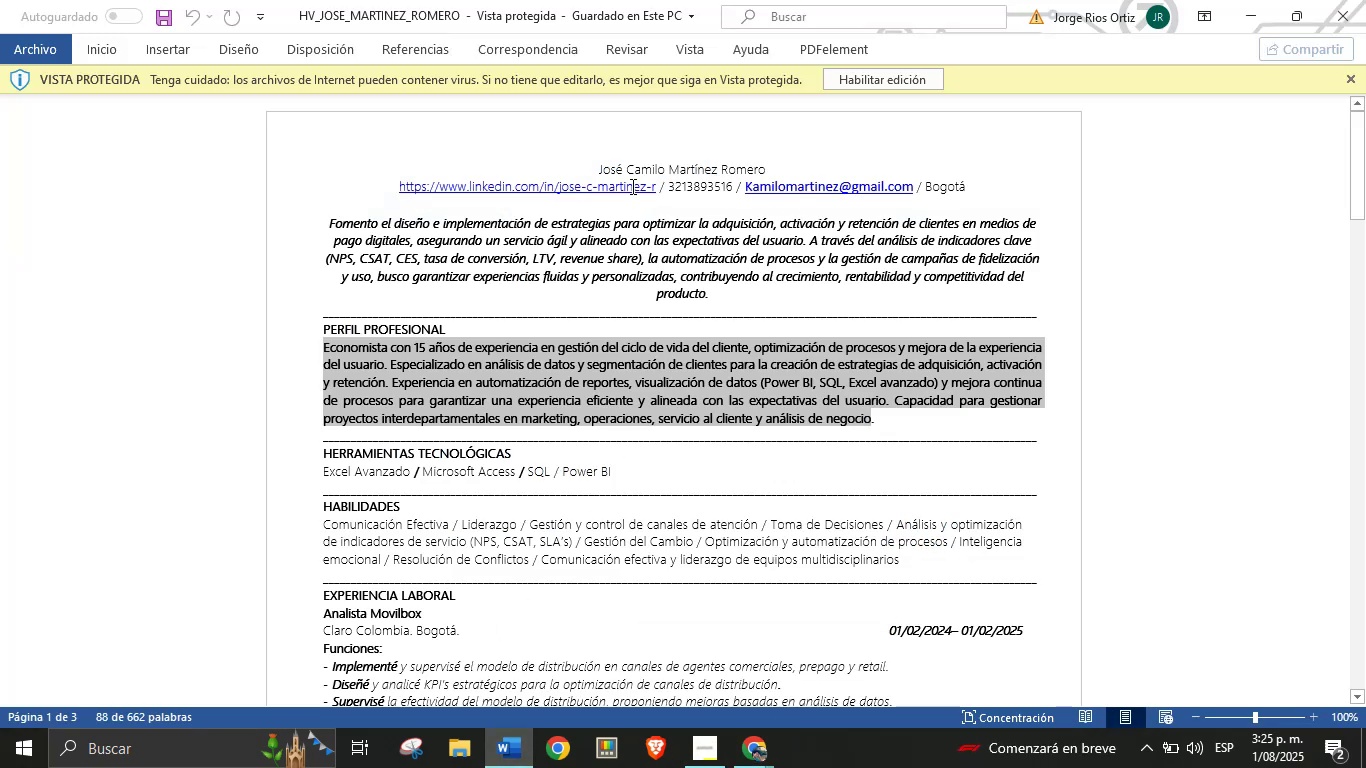 
right_click([827, 186])
 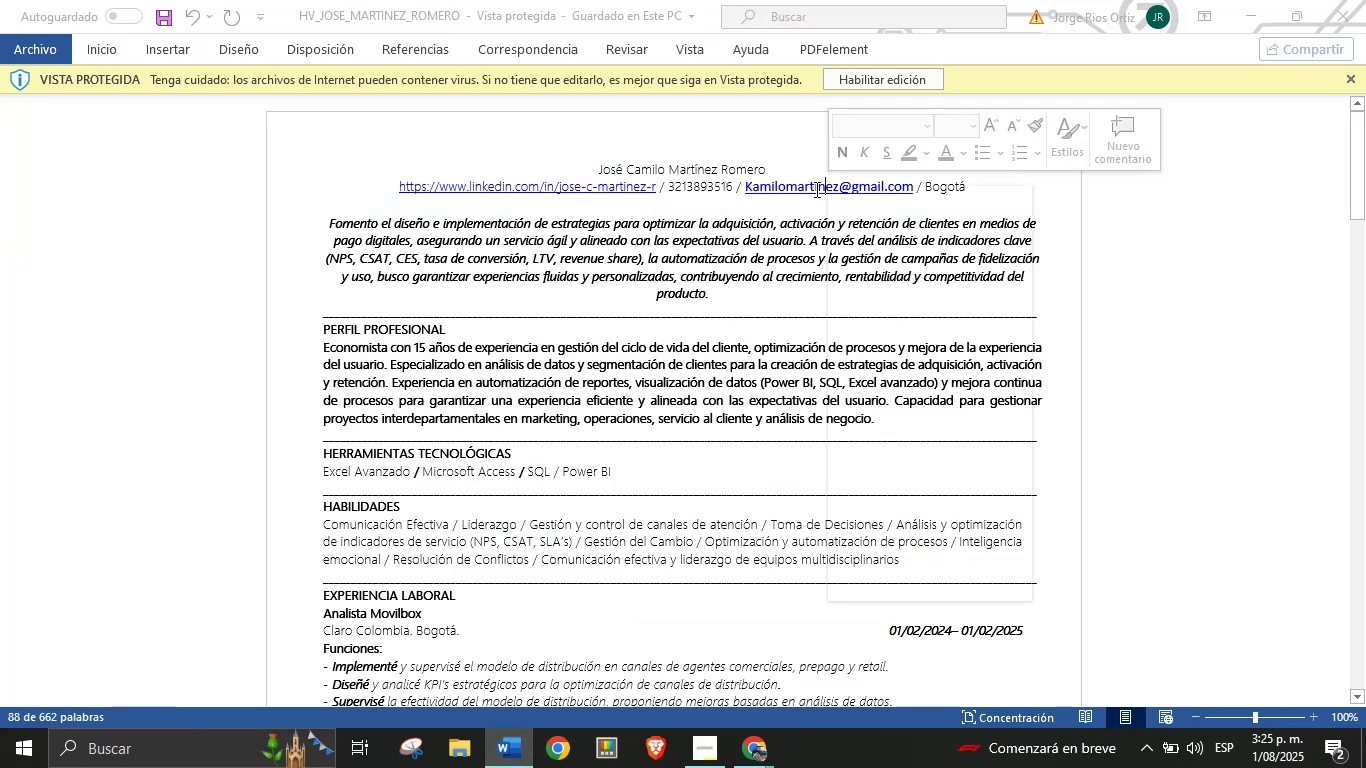 
double_click([815, 189])
 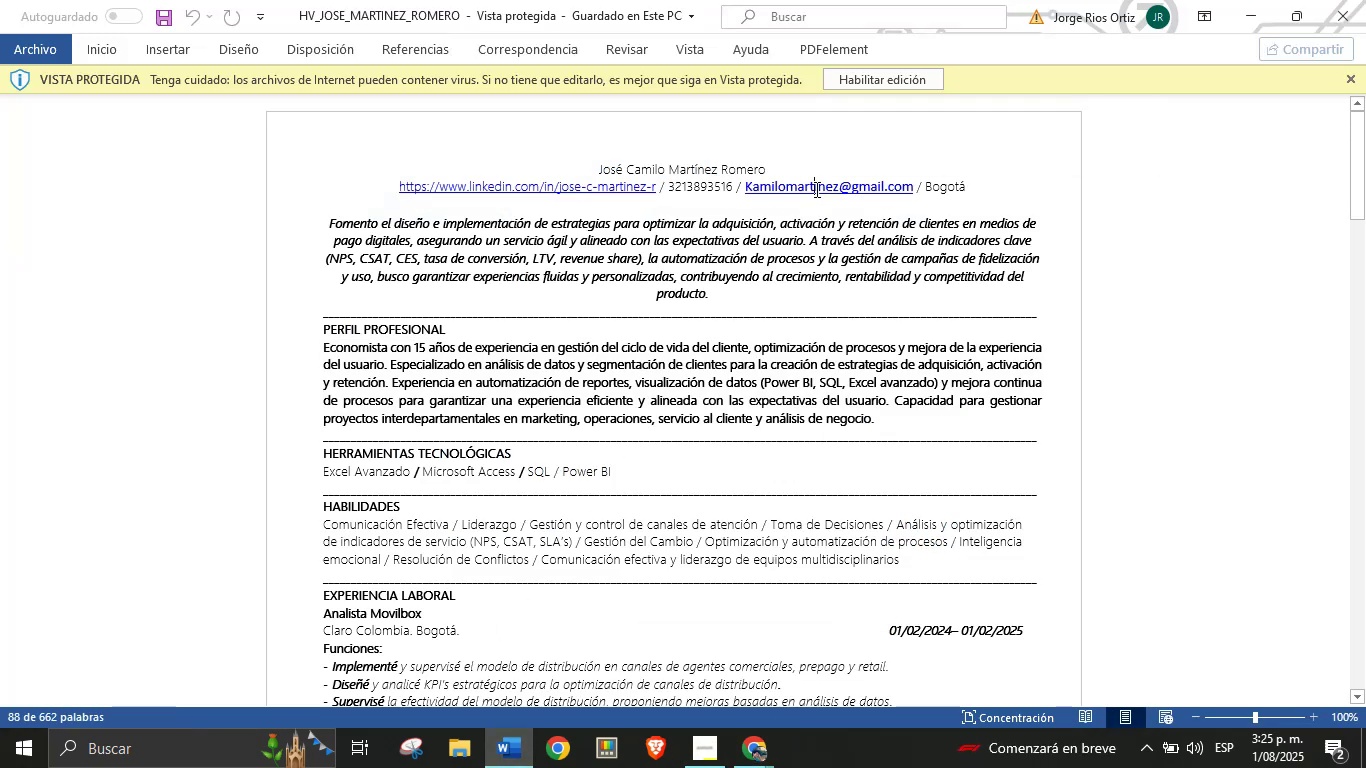 
triple_click([815, 189])
 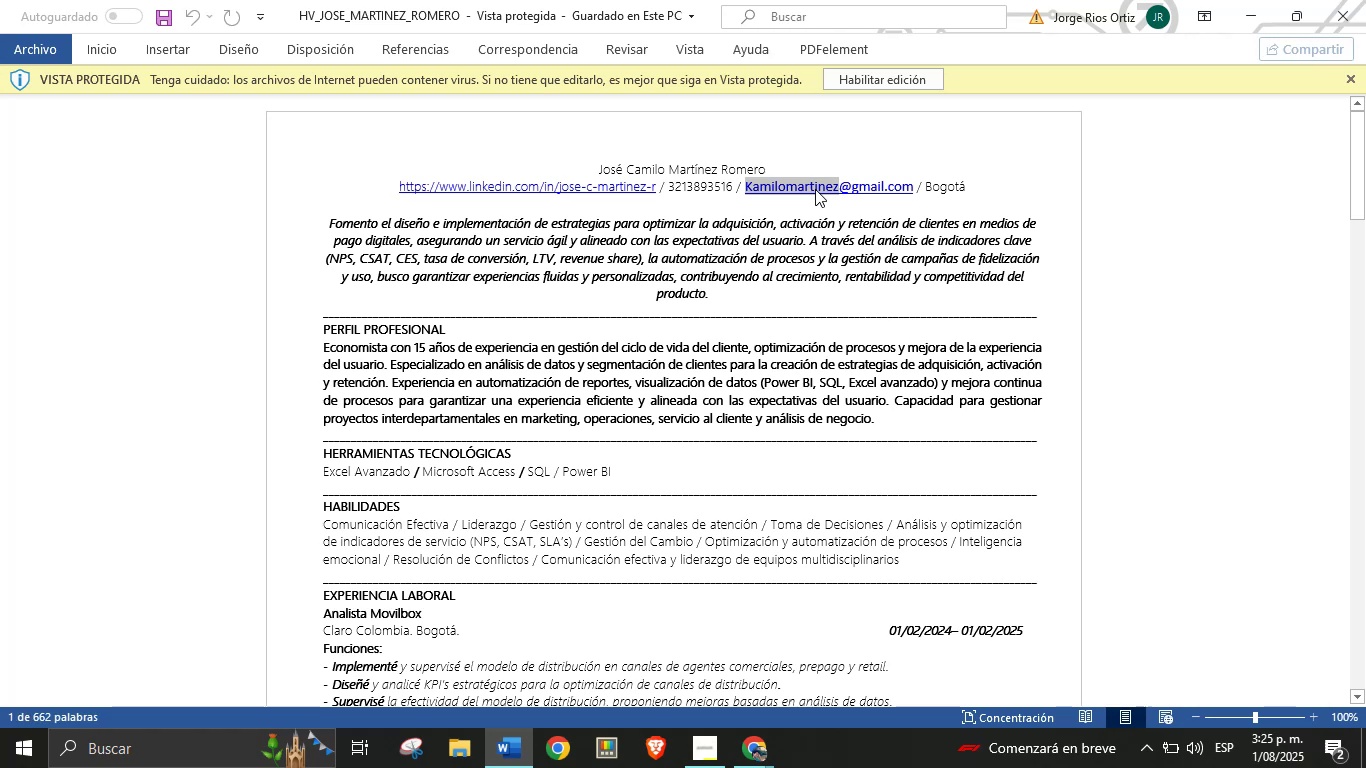 
left_click([787, 221])
 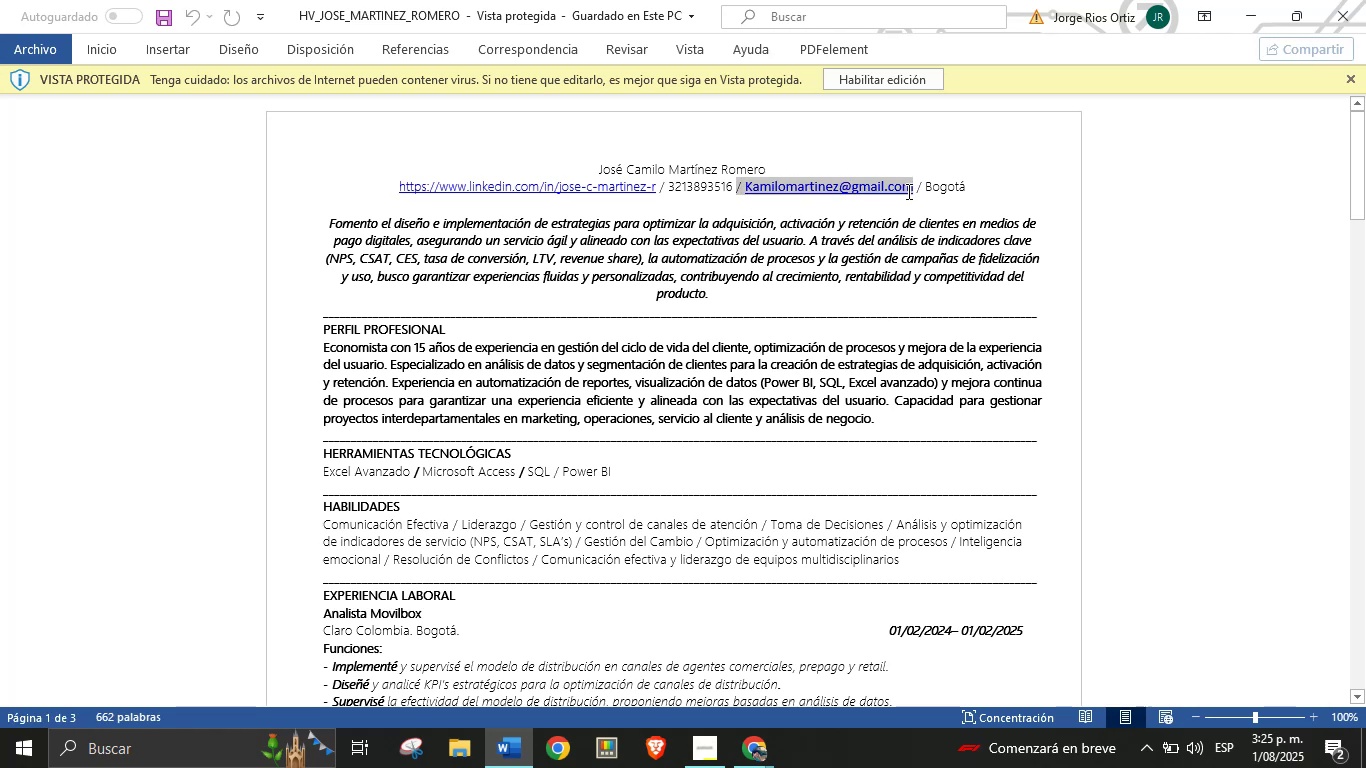 
key(Control+C)
 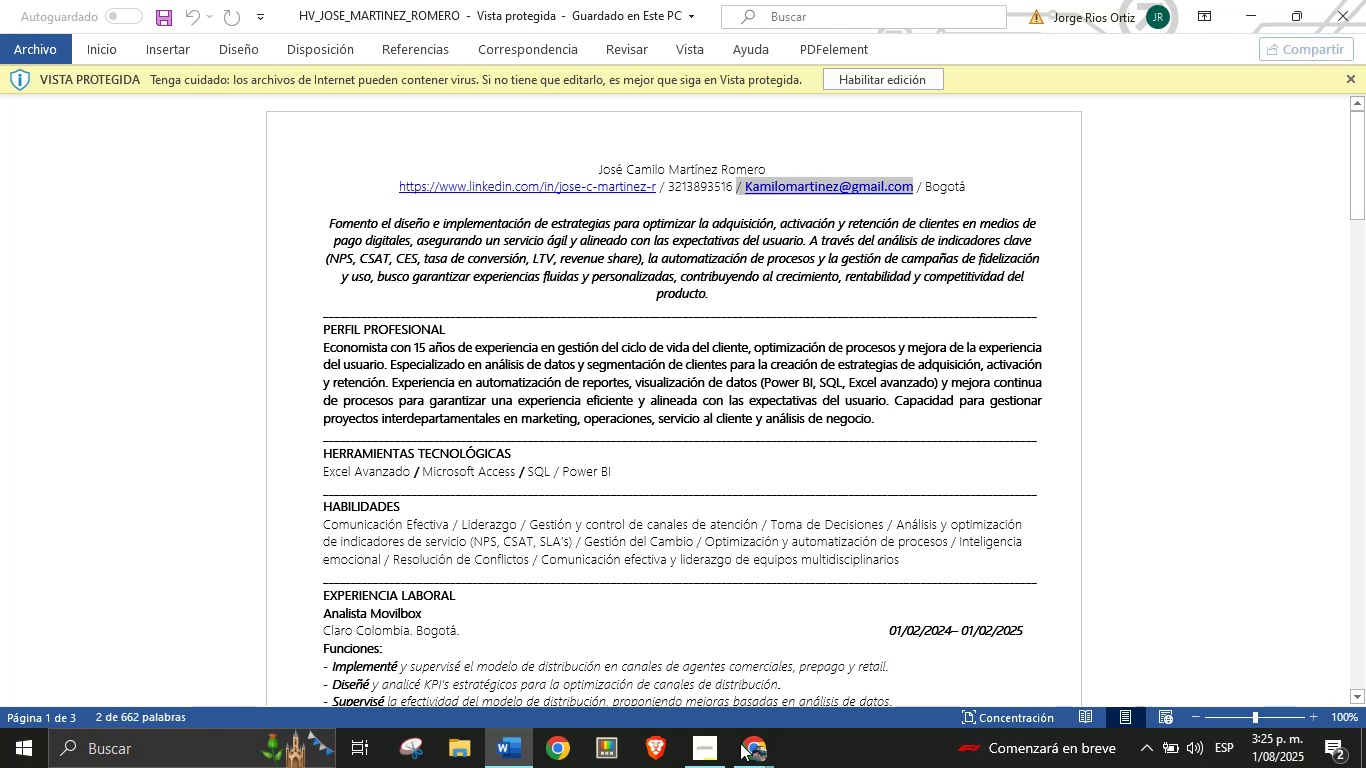 
left_click([742, 745])
 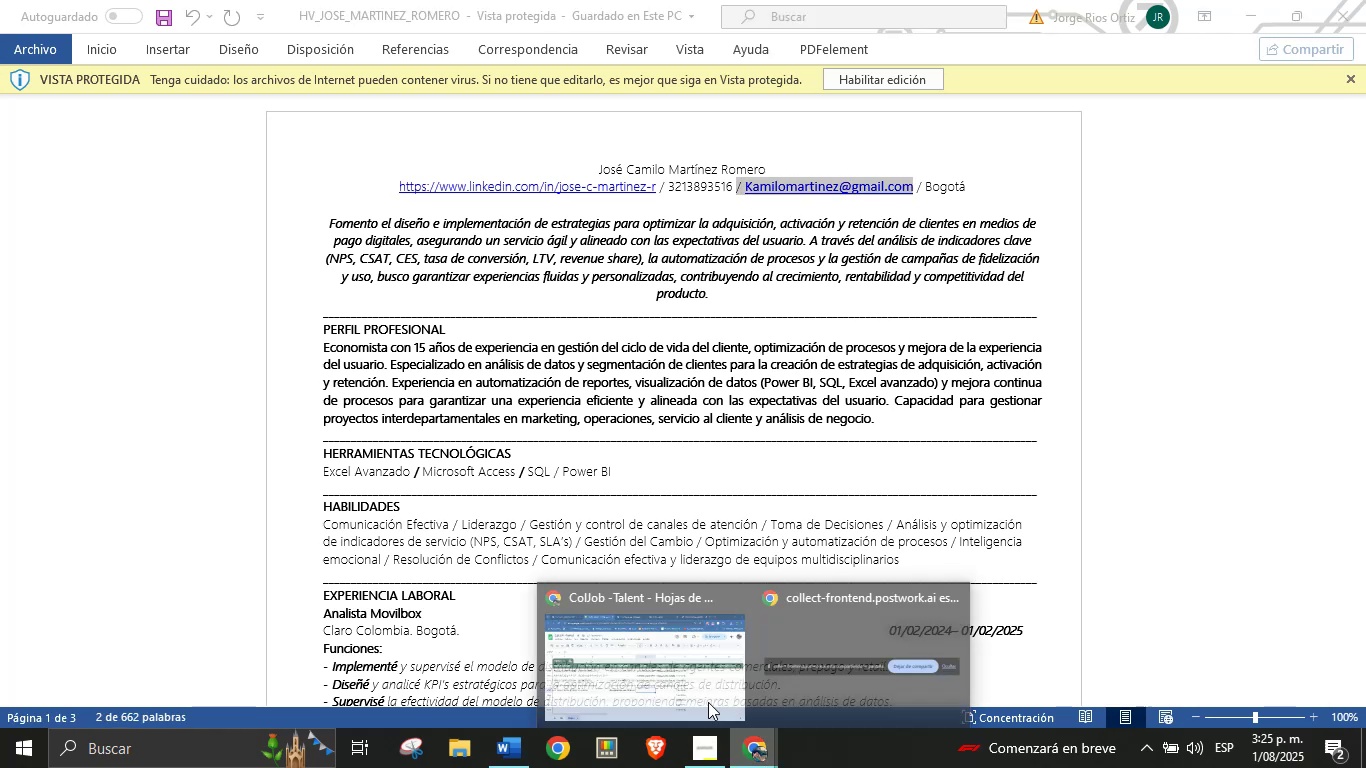 
double_click([655, 691])
 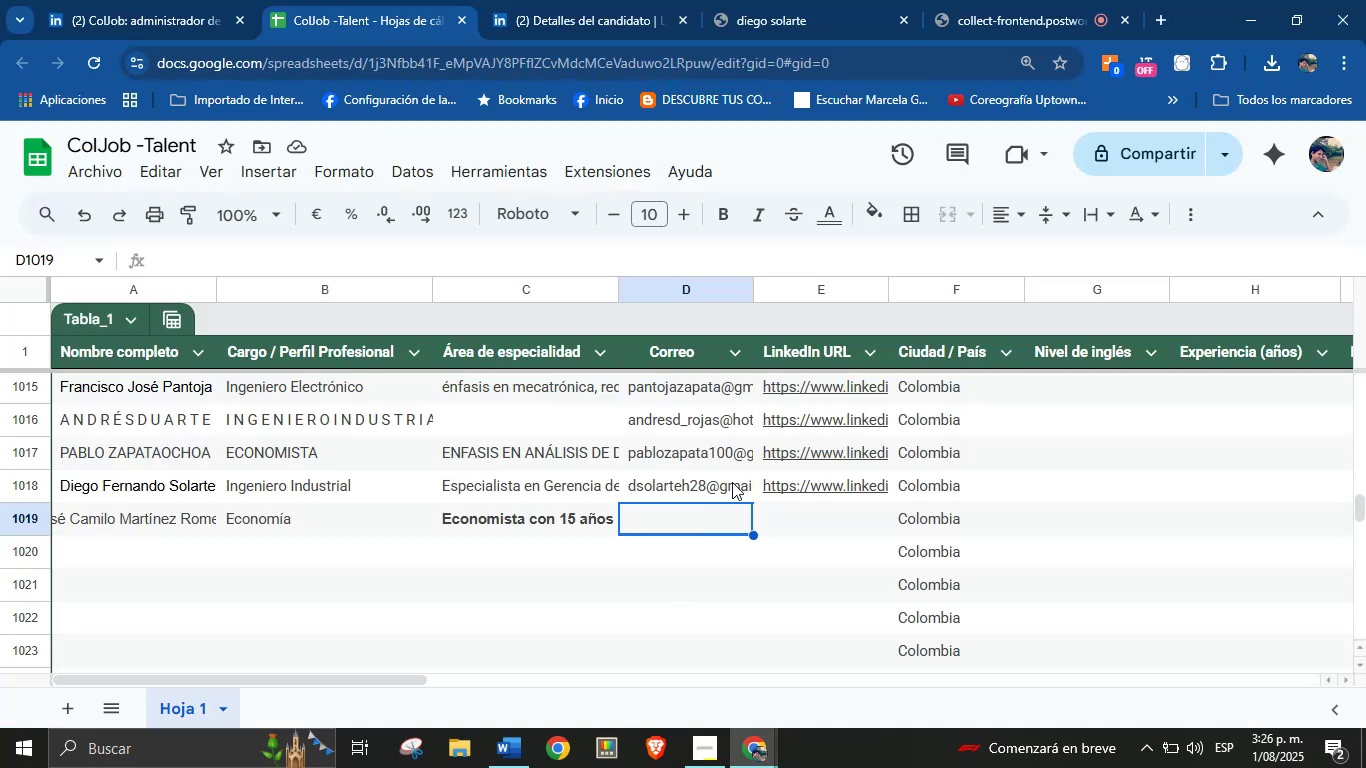 
key(Control+V)
 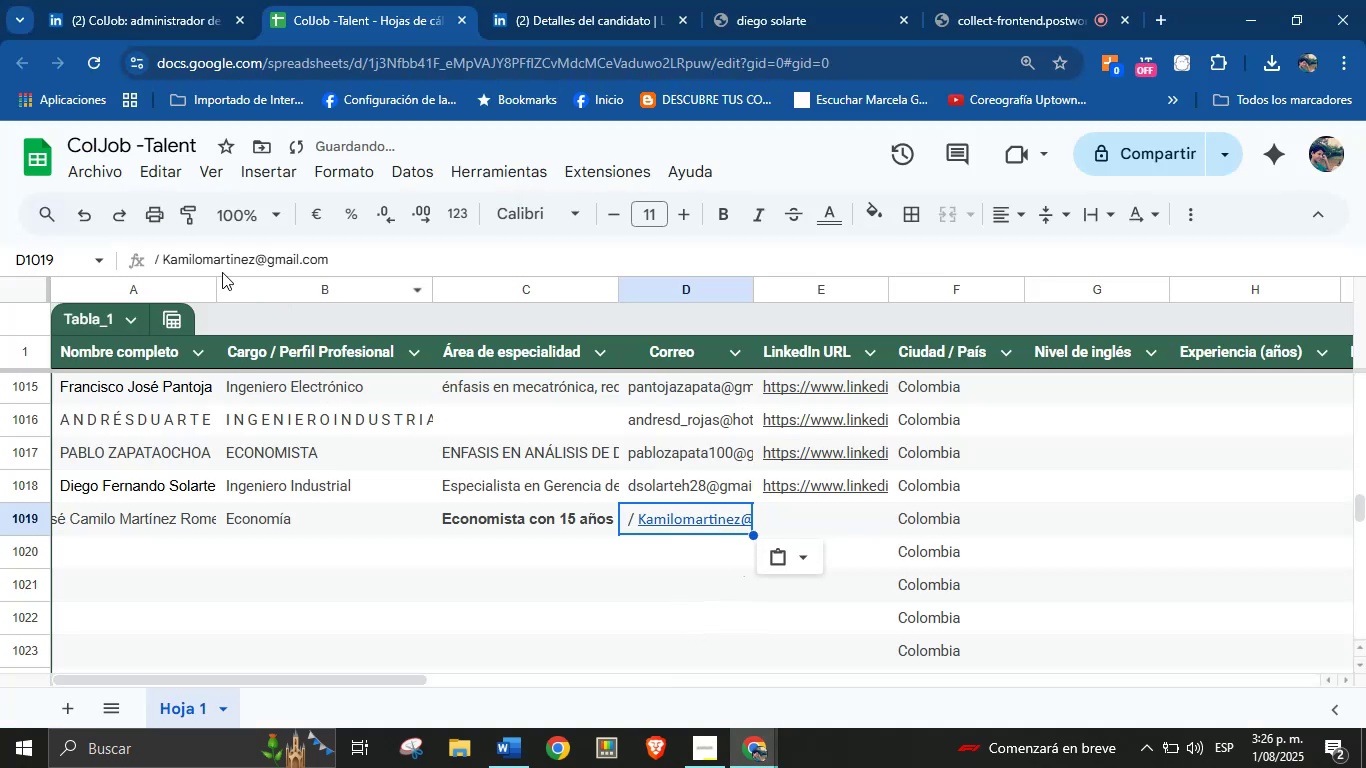 
left_click([166, 262])
 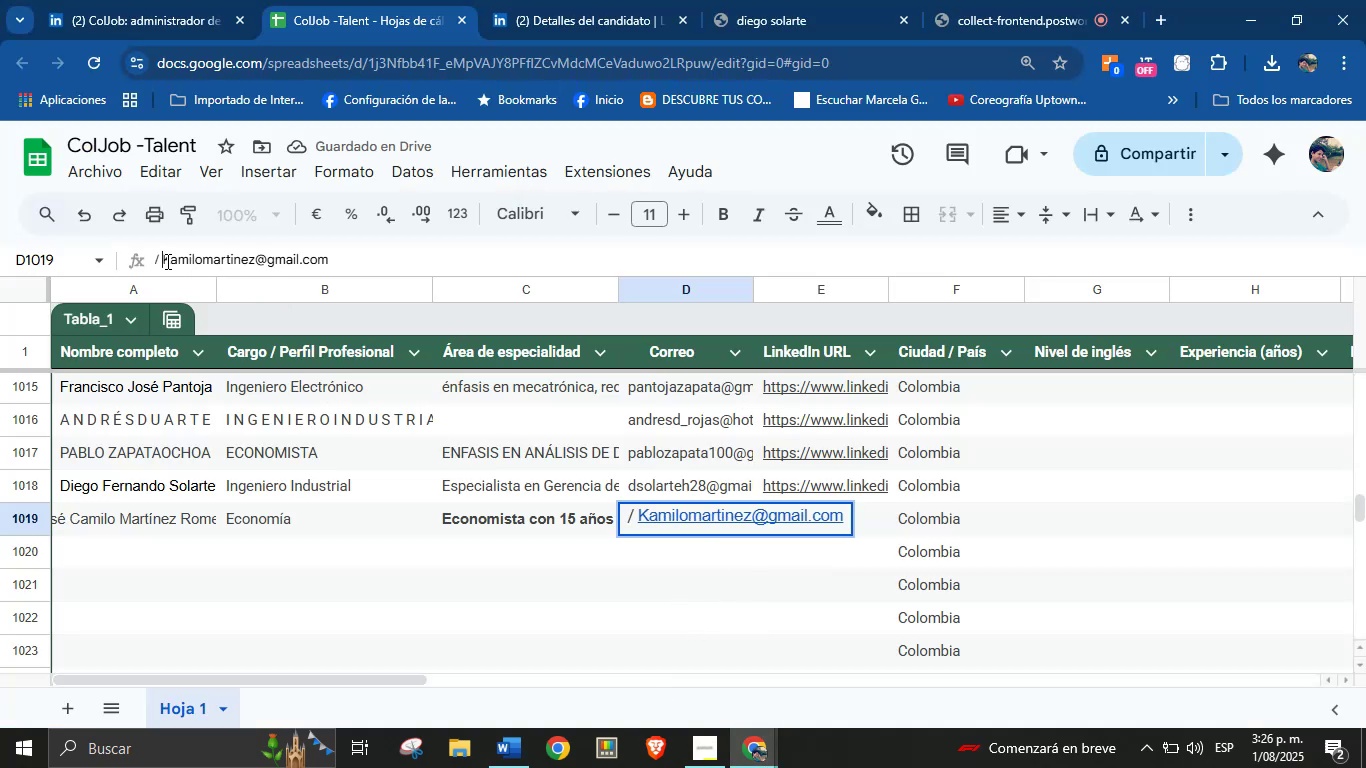 
key(Backspace)
 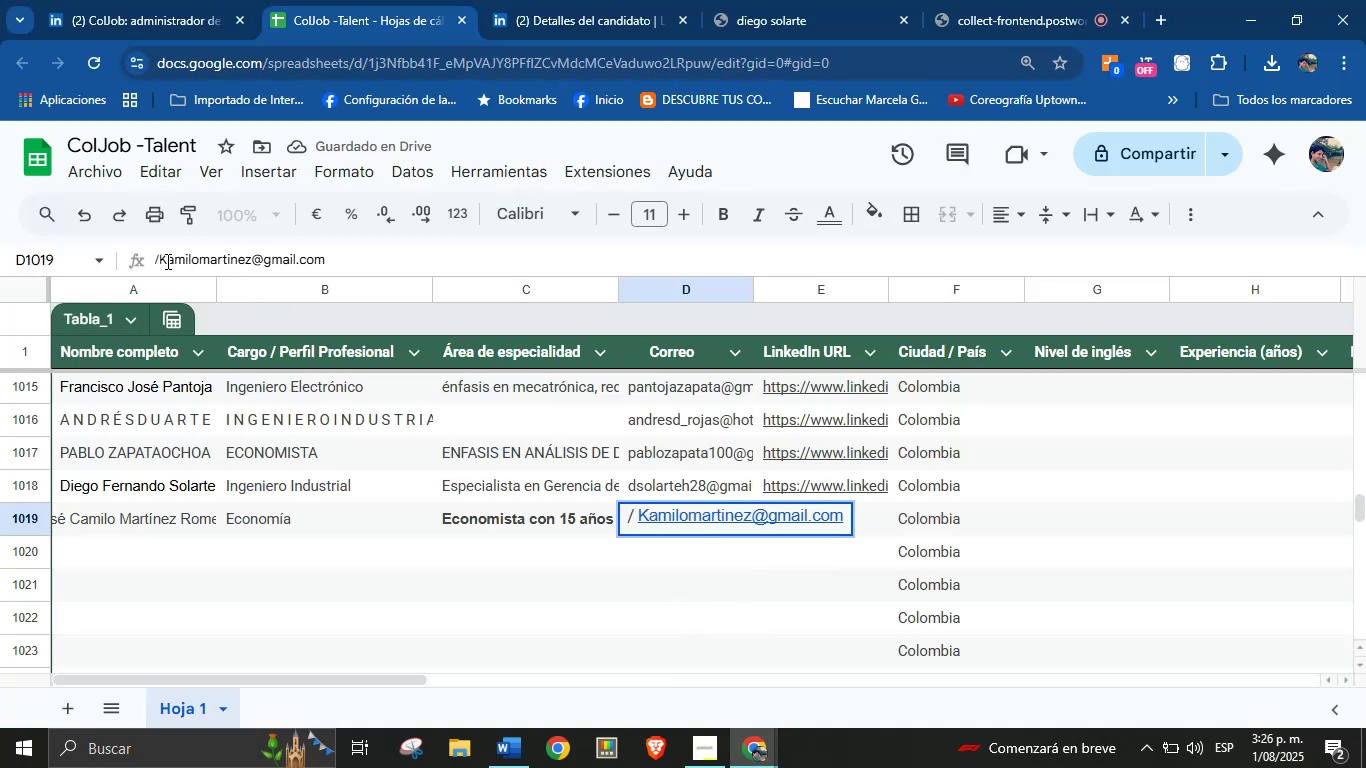 
key(Backspace)
 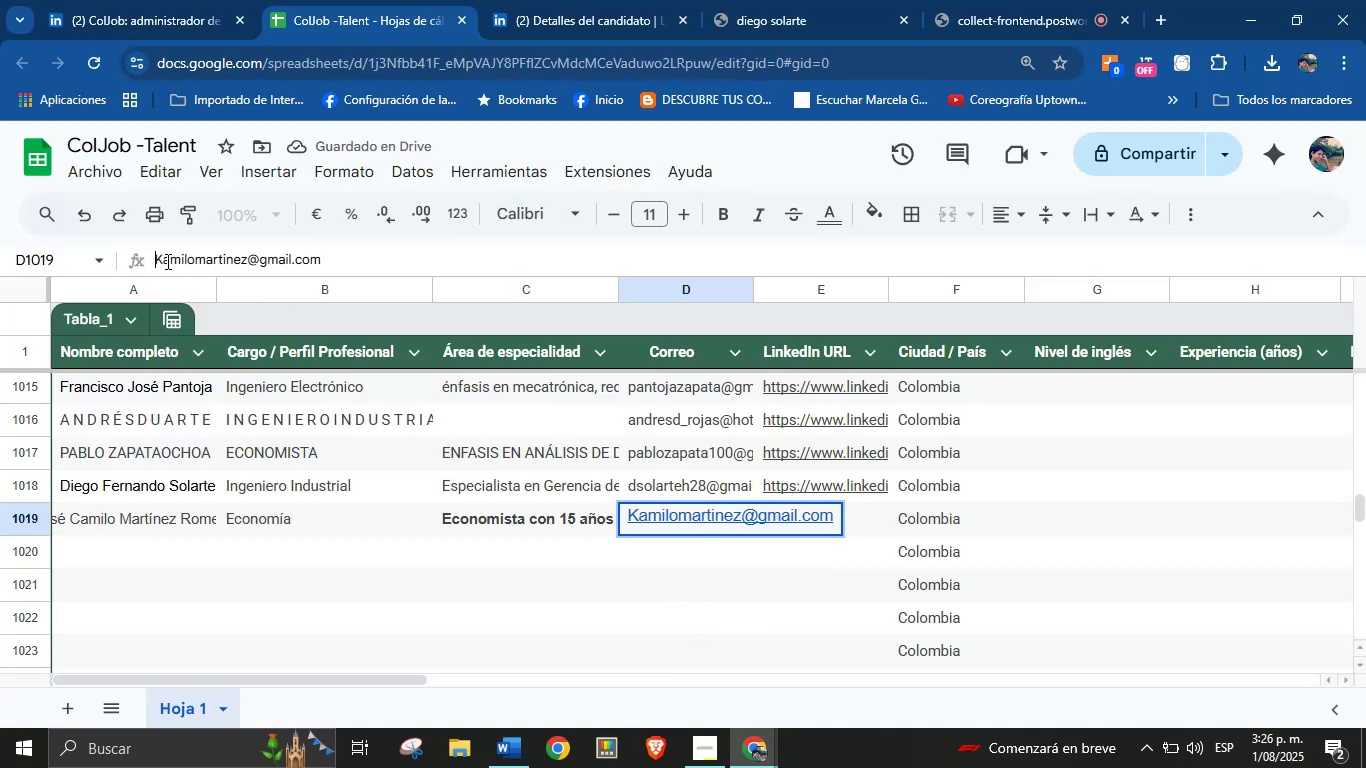 
key(Enter)
 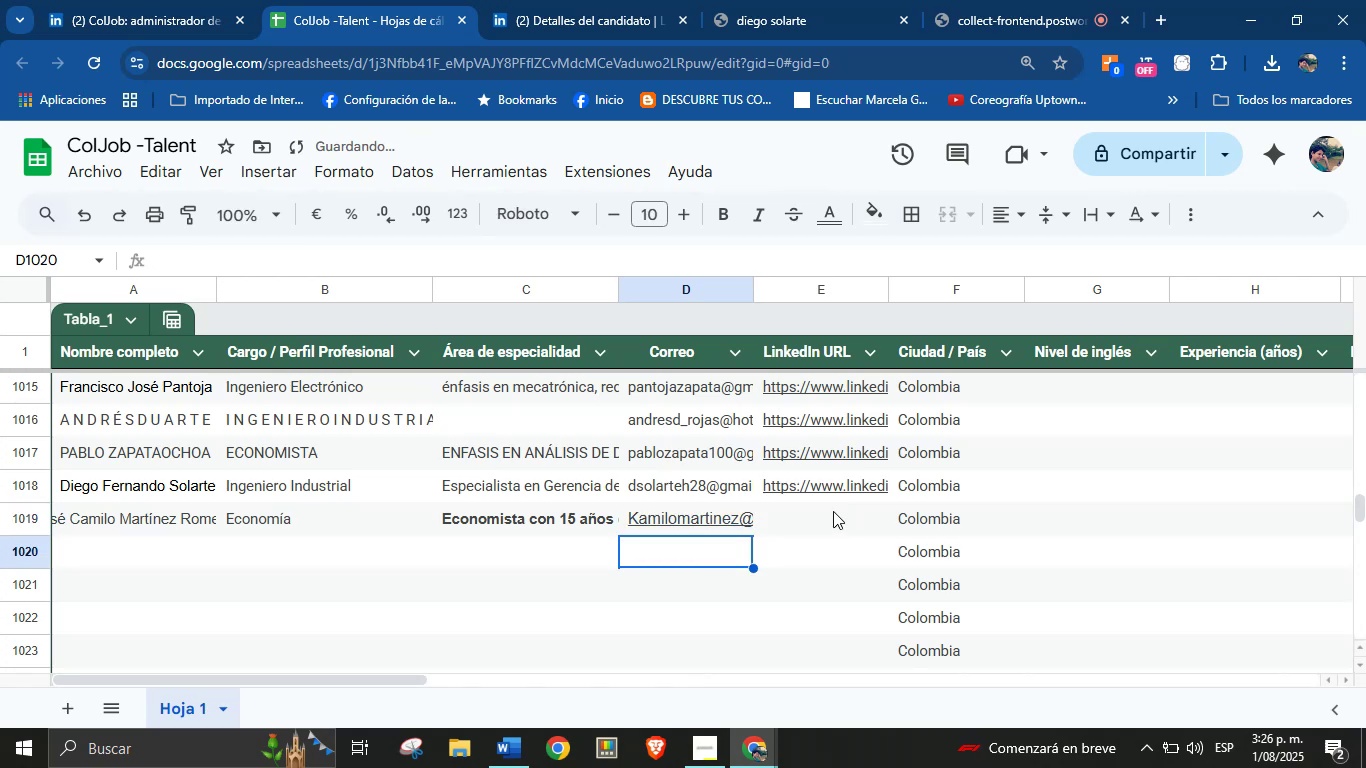 
left_click([847, 513])
 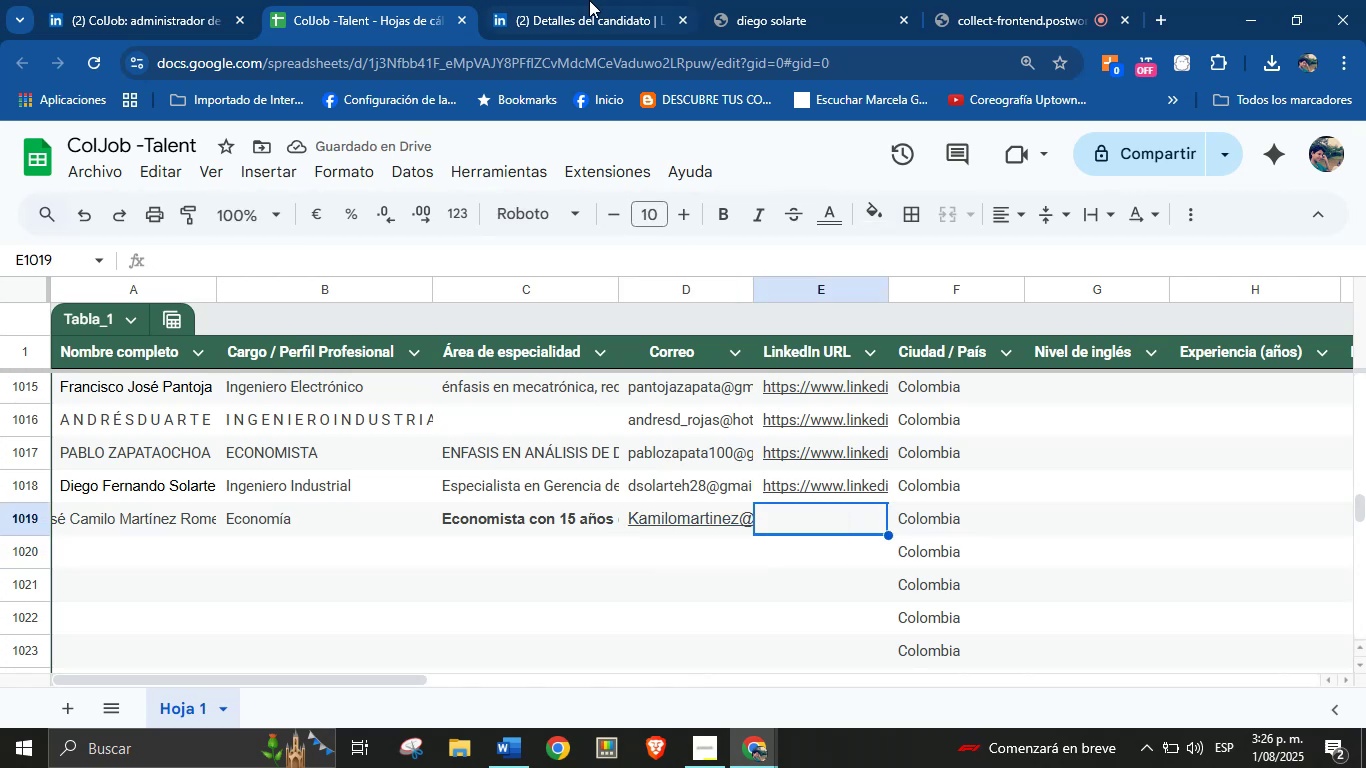 
left_click([589, 0])
 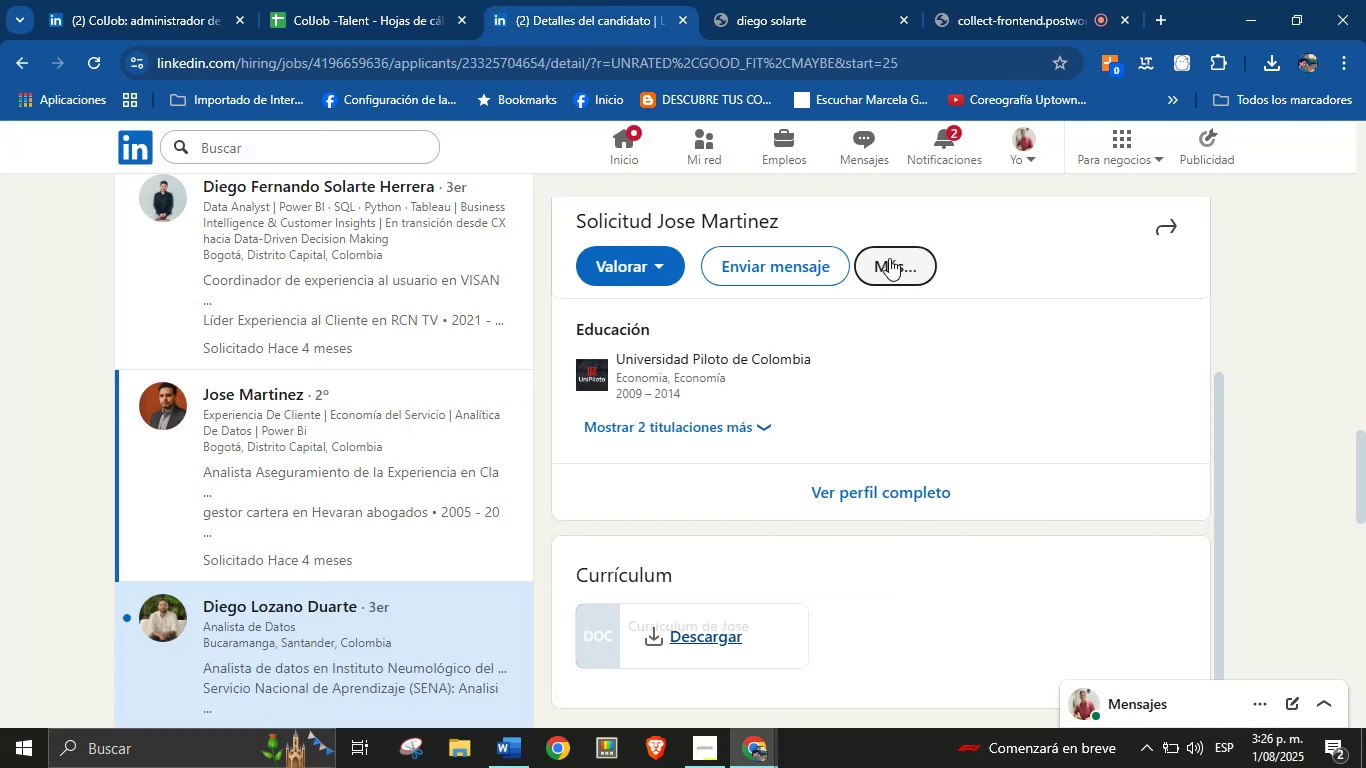 
left_click([895, 259])
 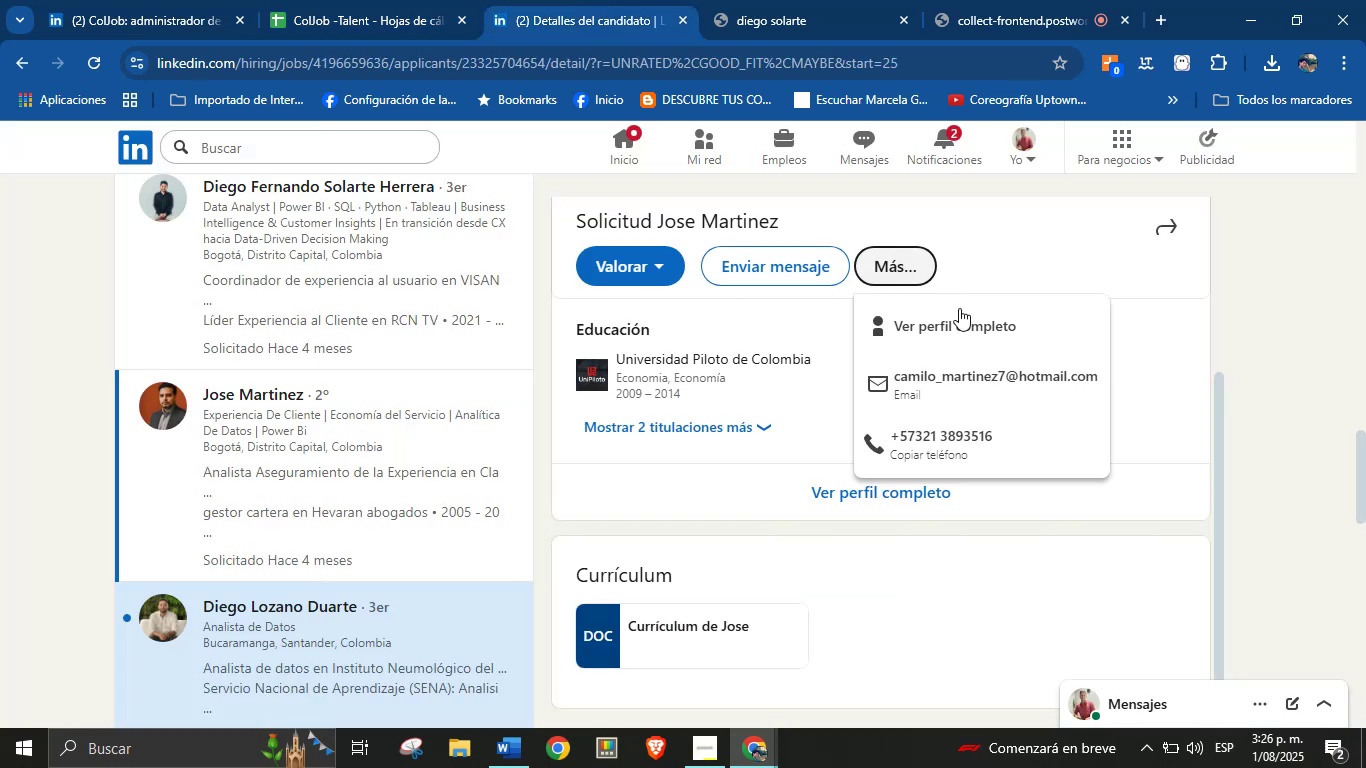 
right_click([966, 327])
 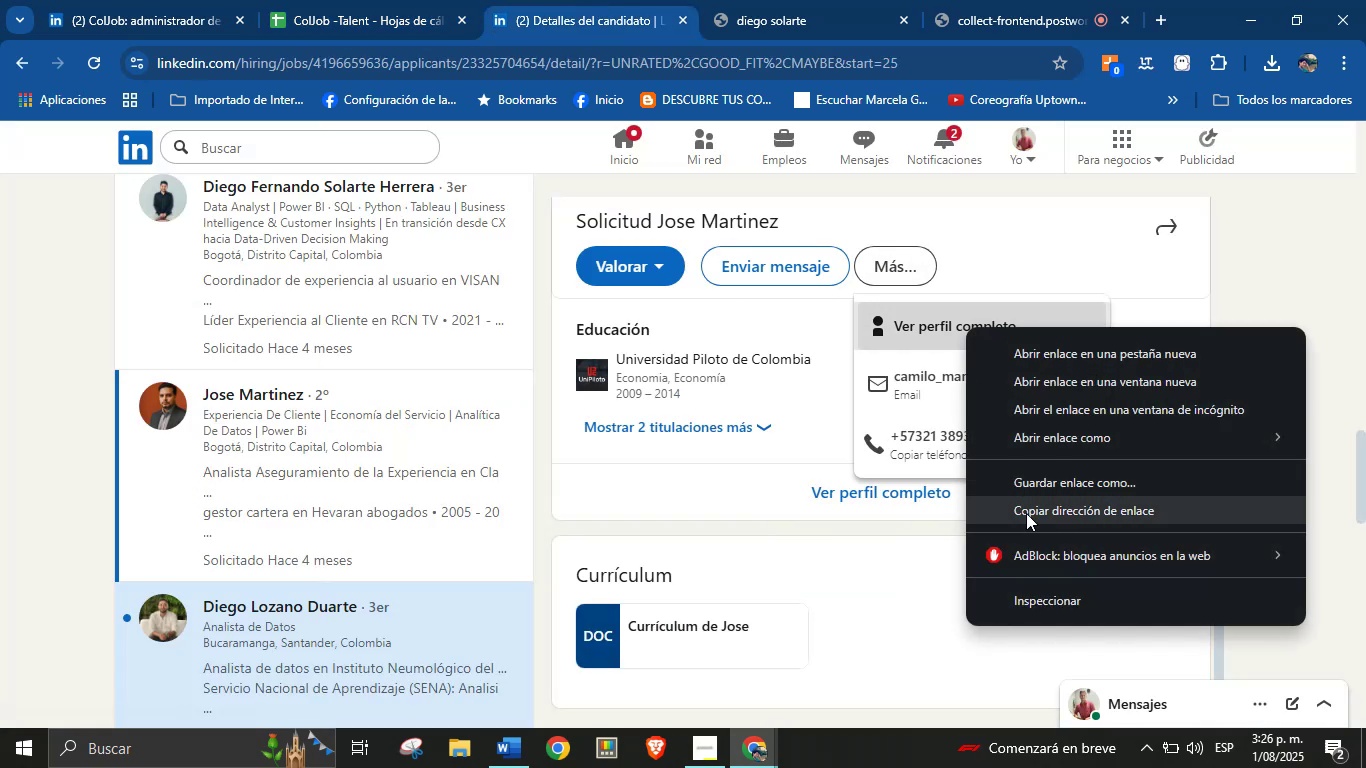 
left_click([1026, 513])
 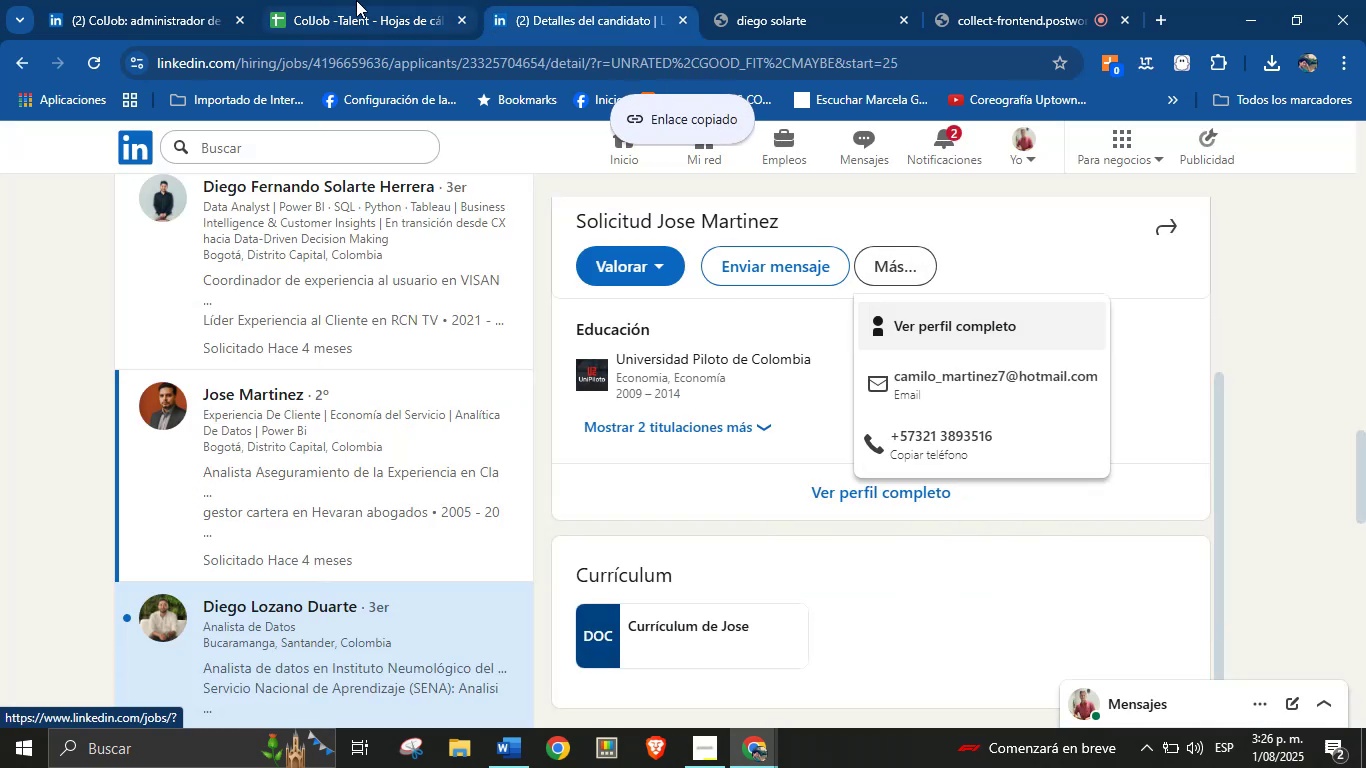 
left_click([358, 0])
 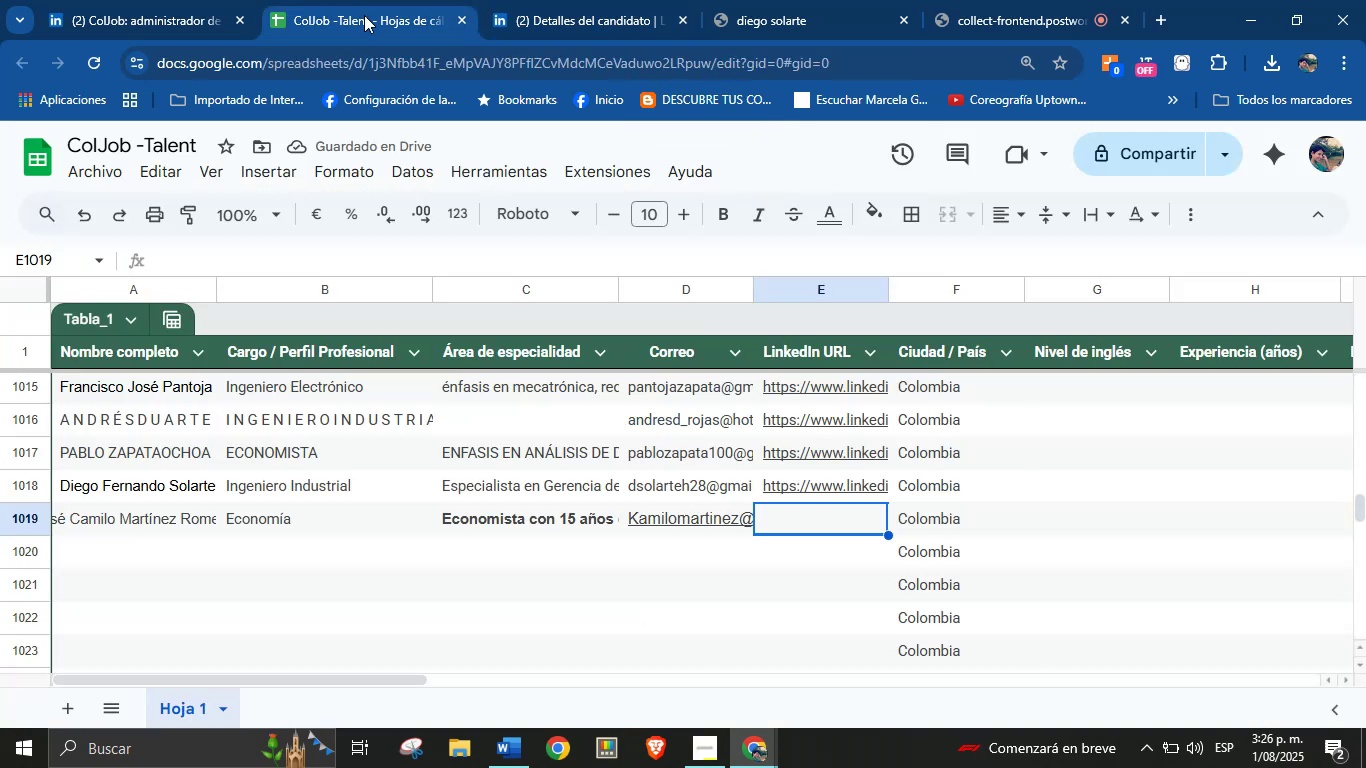 
key(Control+V)
 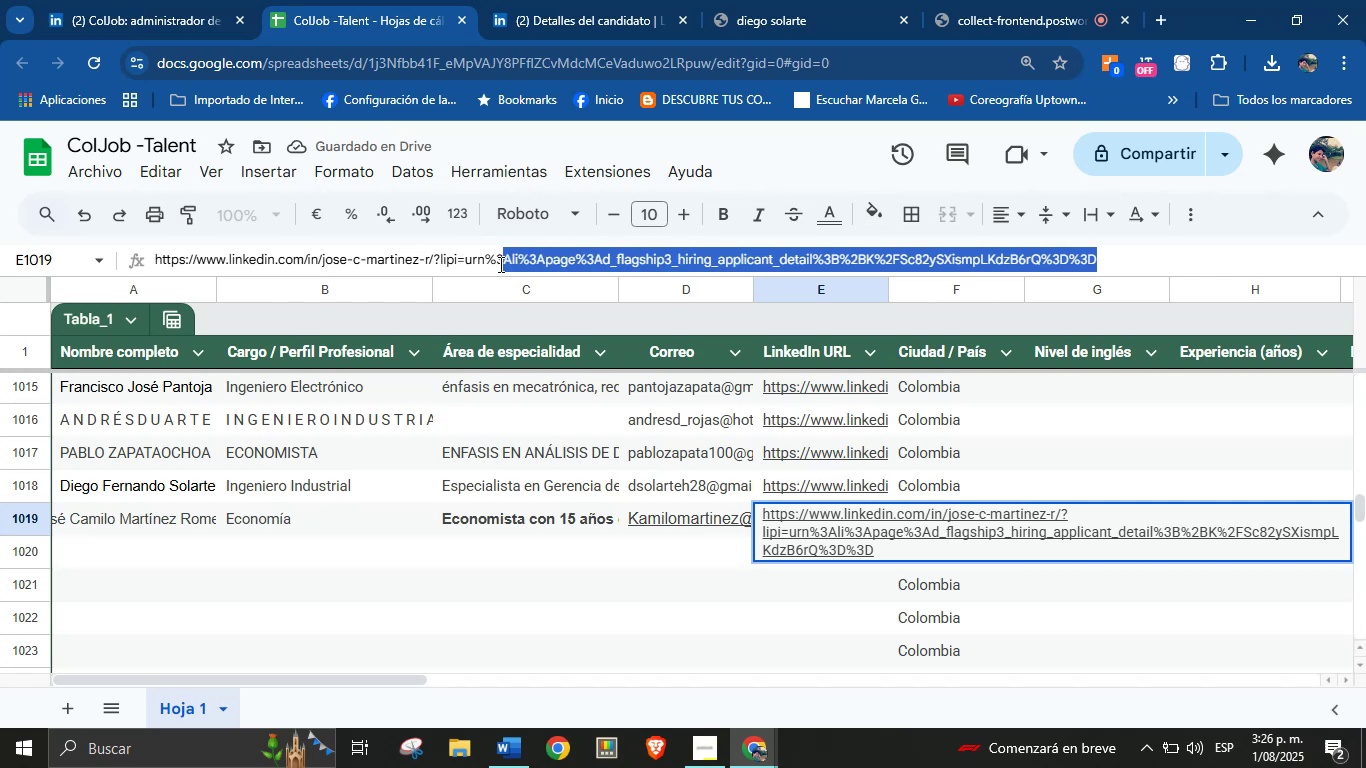 
wait(5.56)
 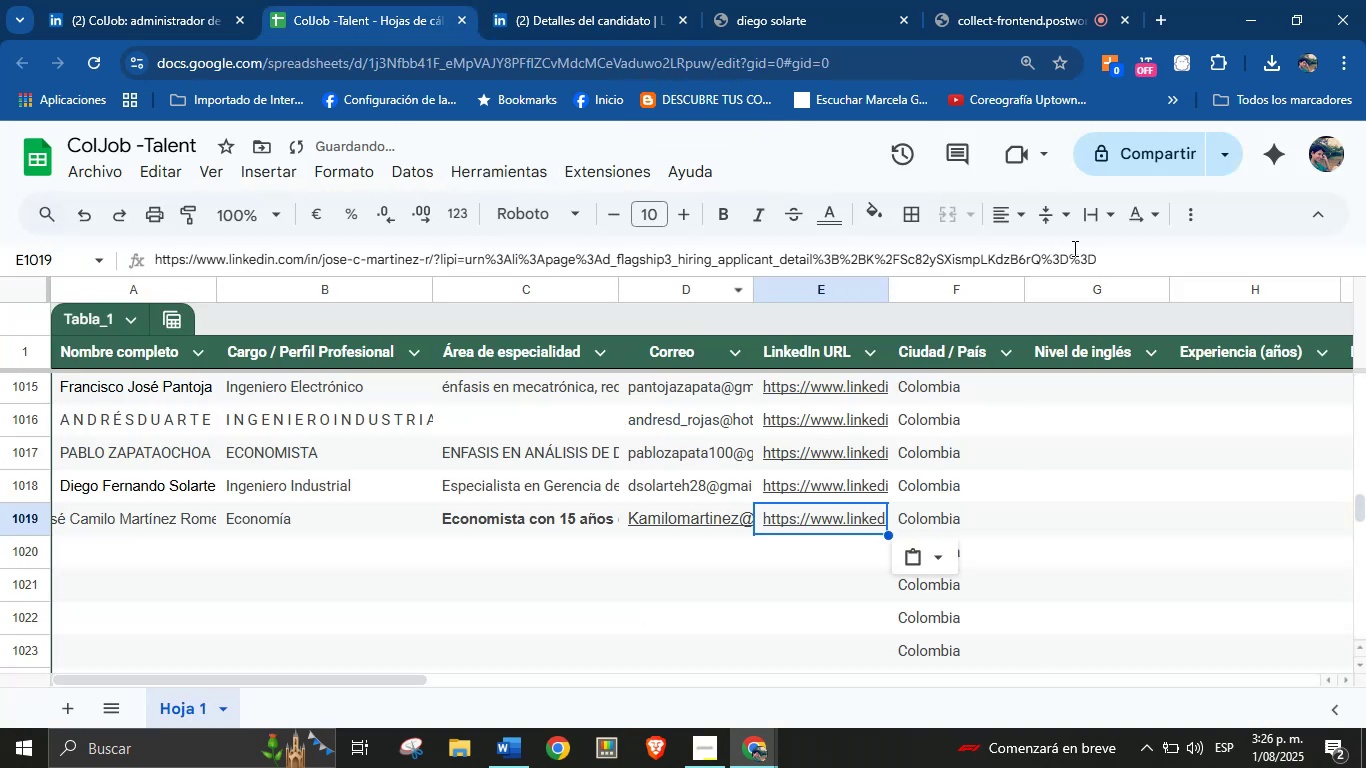 
key(Backspace)
 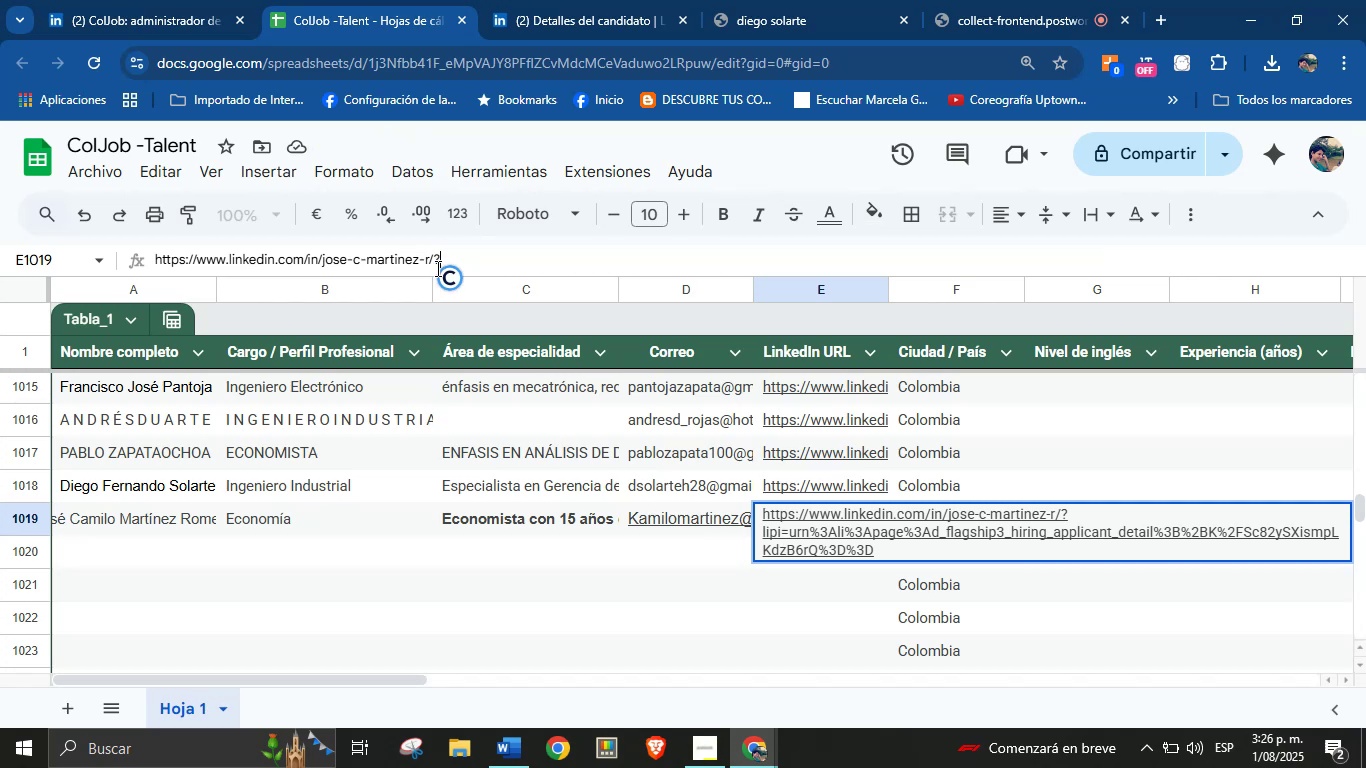 
key(Backspace)
 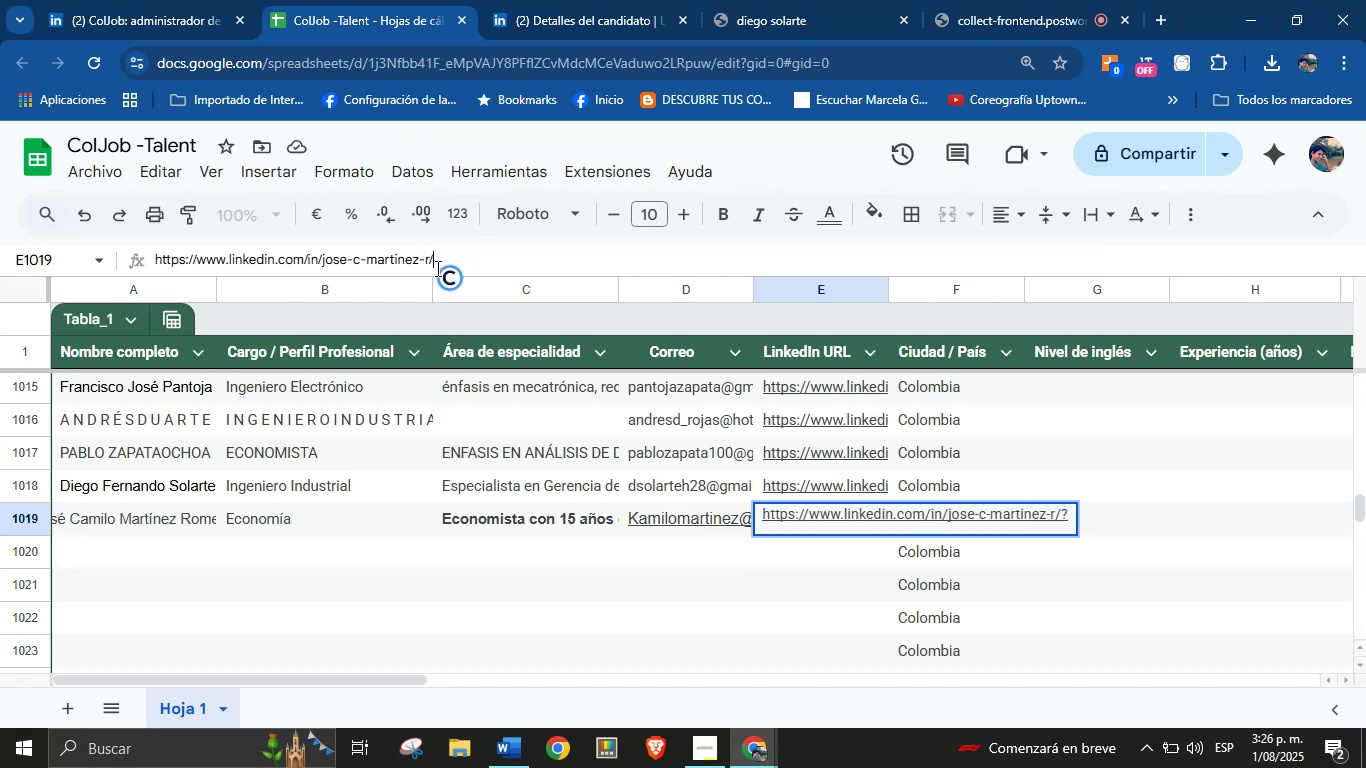 
key(Enter)
 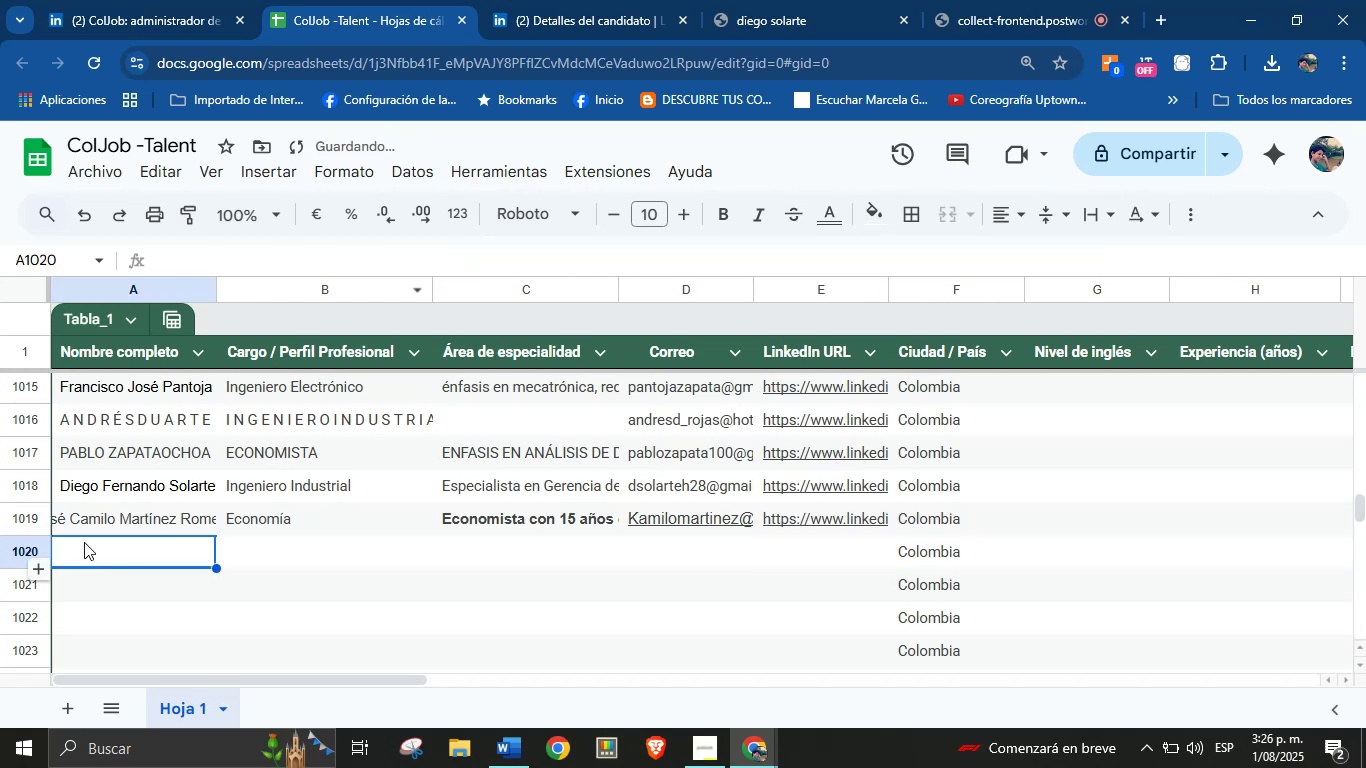 
left_click([561, 0])
 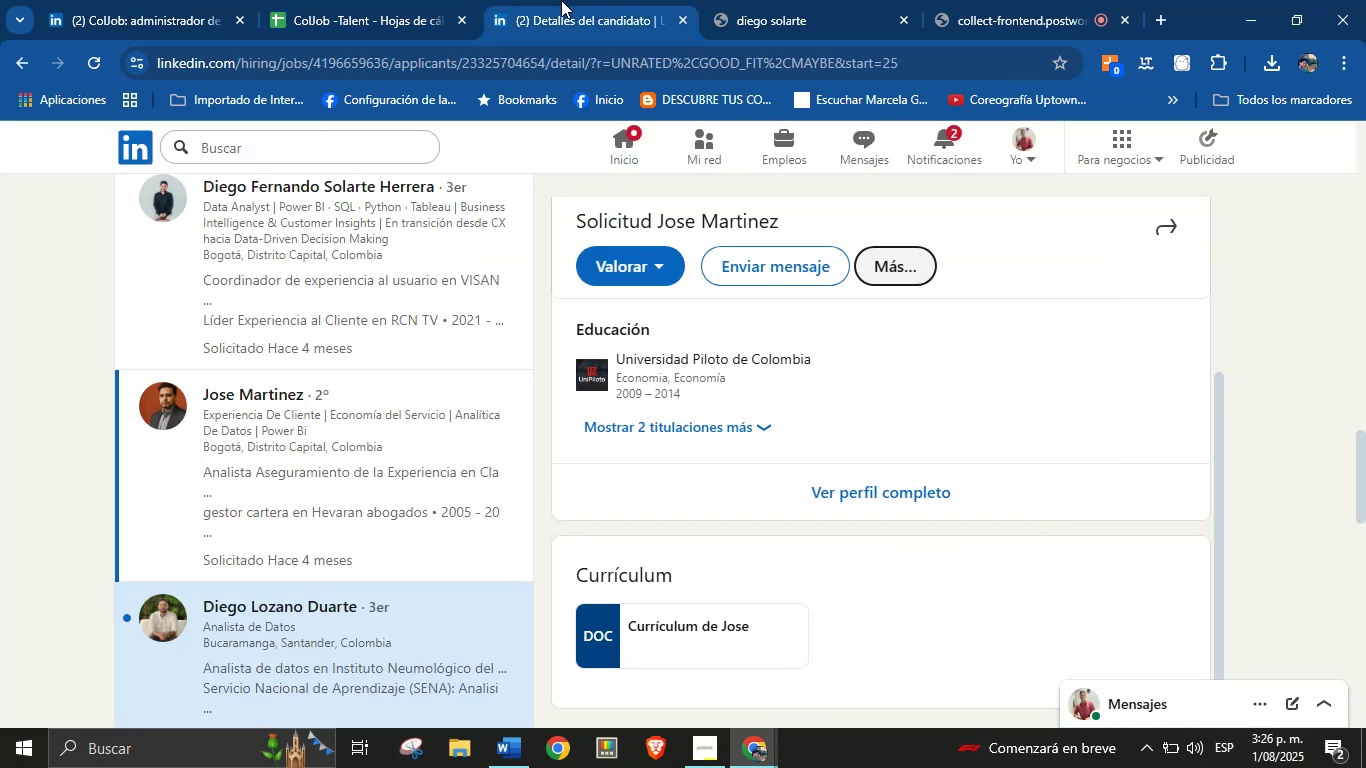 
scroll: coordinate [309, 474], scroll_direction: down, amount: 2.0
 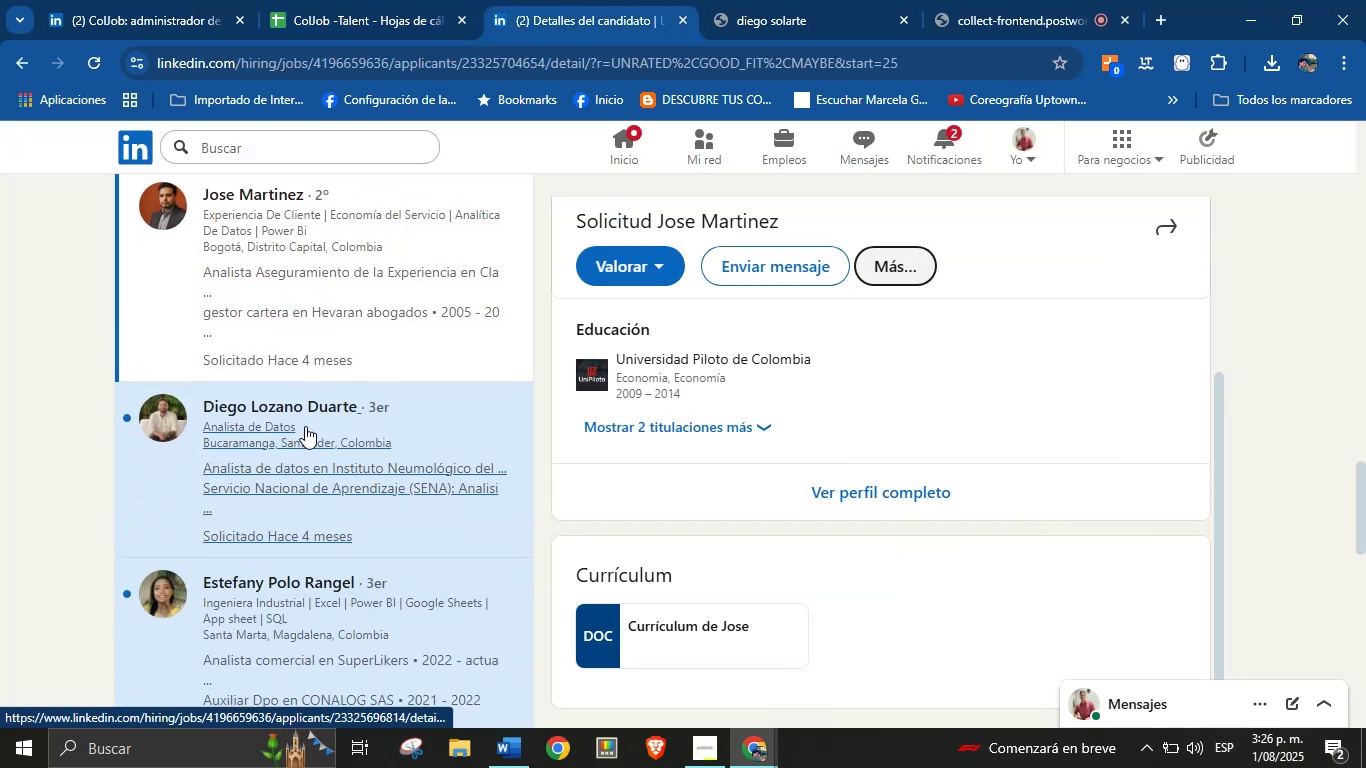 
left_click([305, 426])
 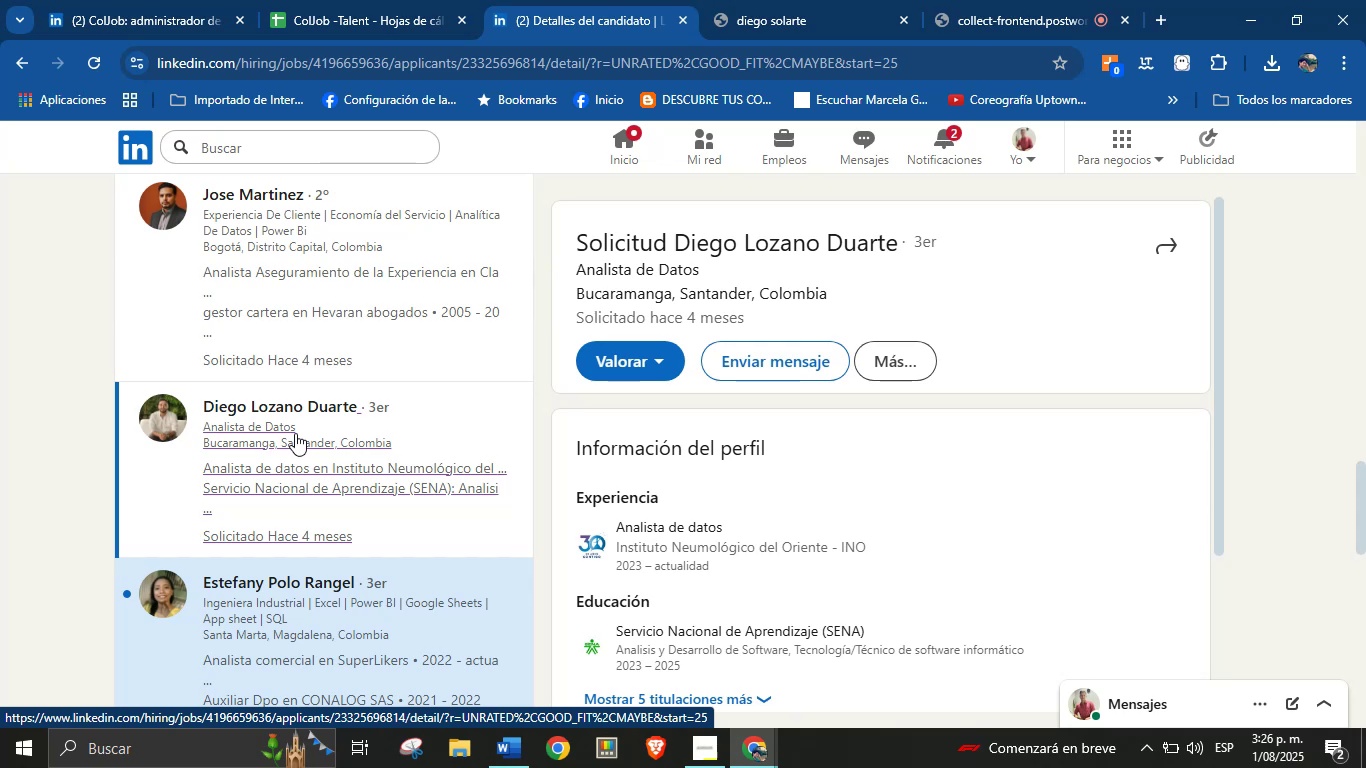 
scroll: coordinate [915, 440], scroll_direction: down, amount: 5.0
 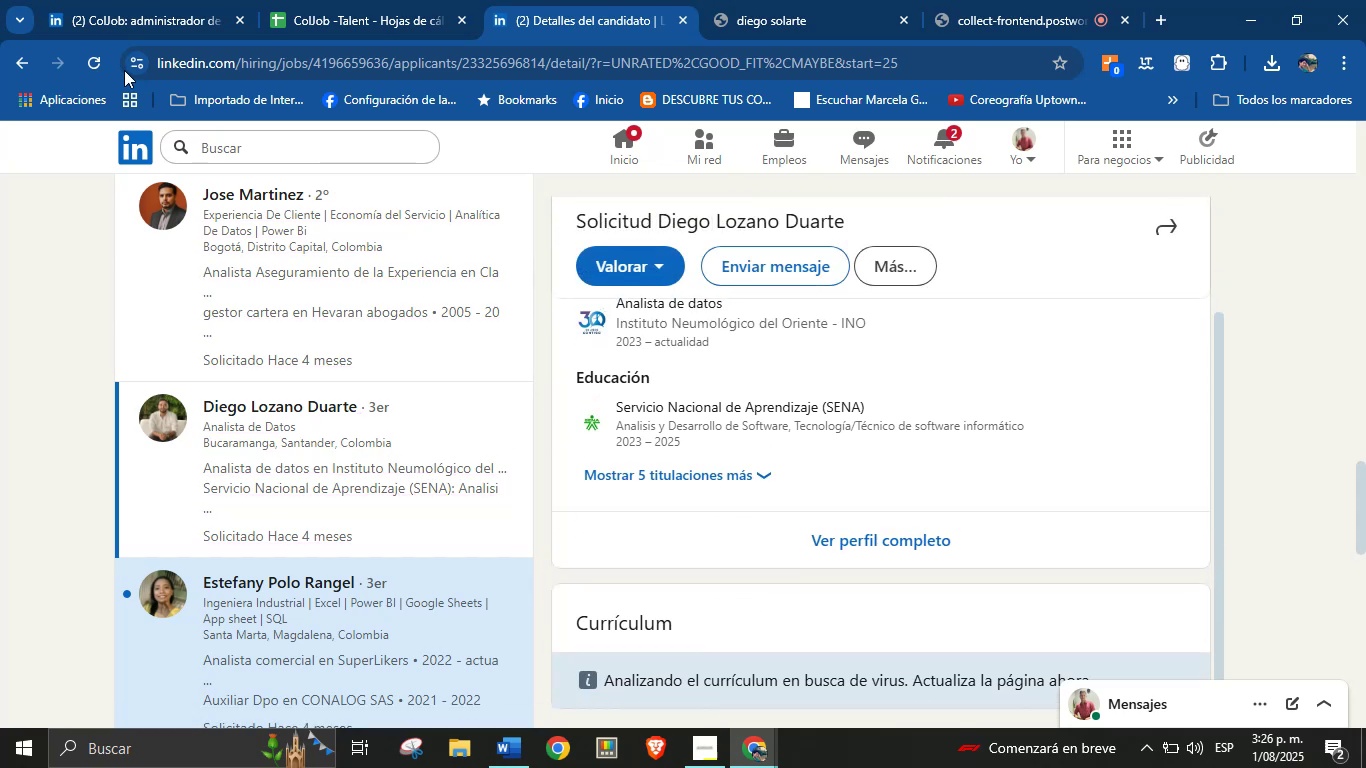 
left_click([99, 60])
 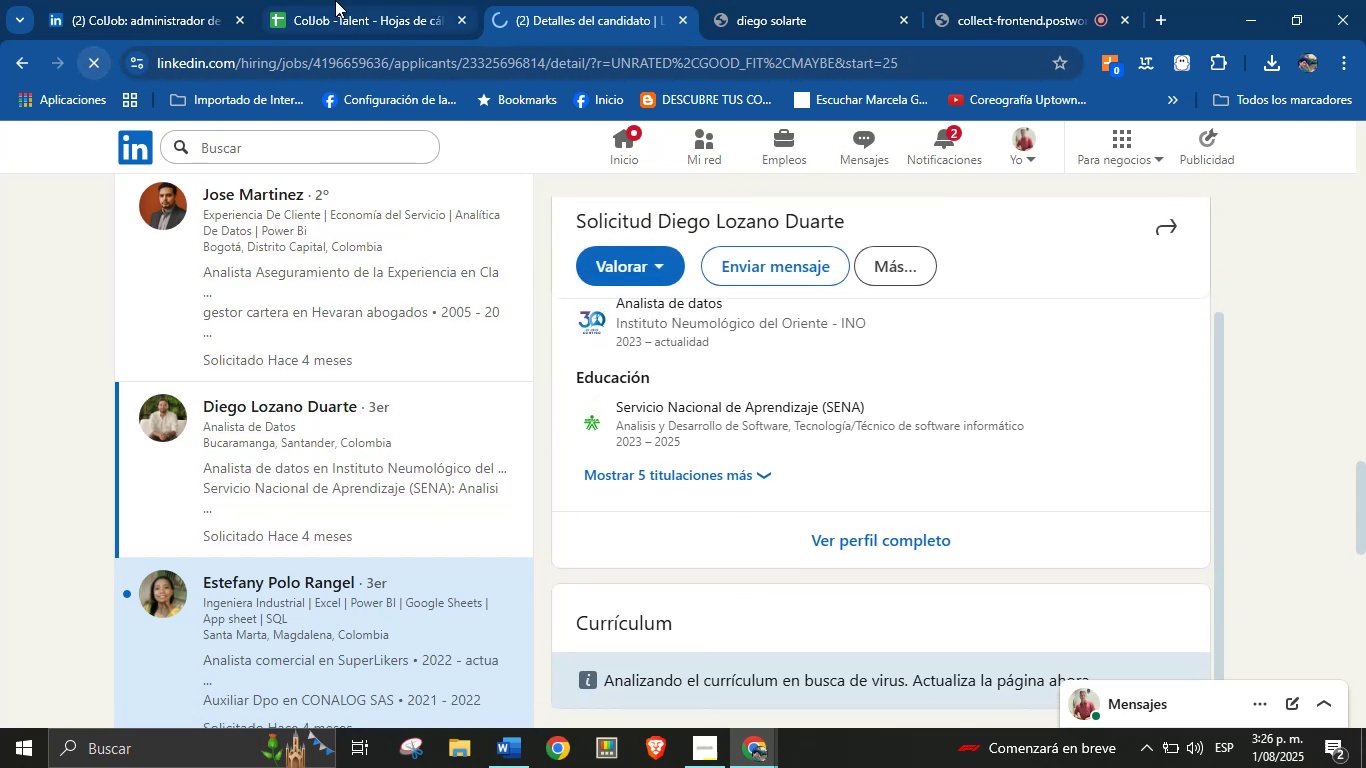 
left_click([336, 0])
 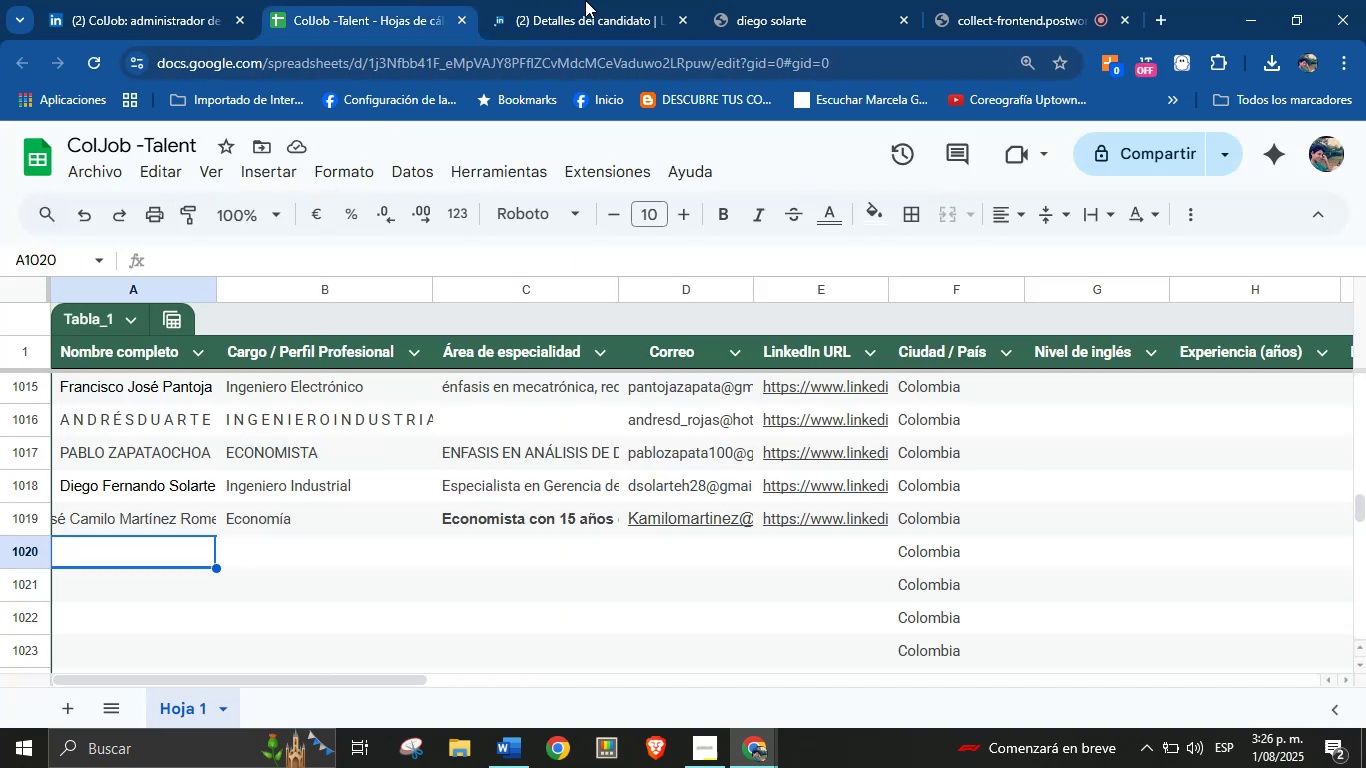 
left_click([638, 0])
 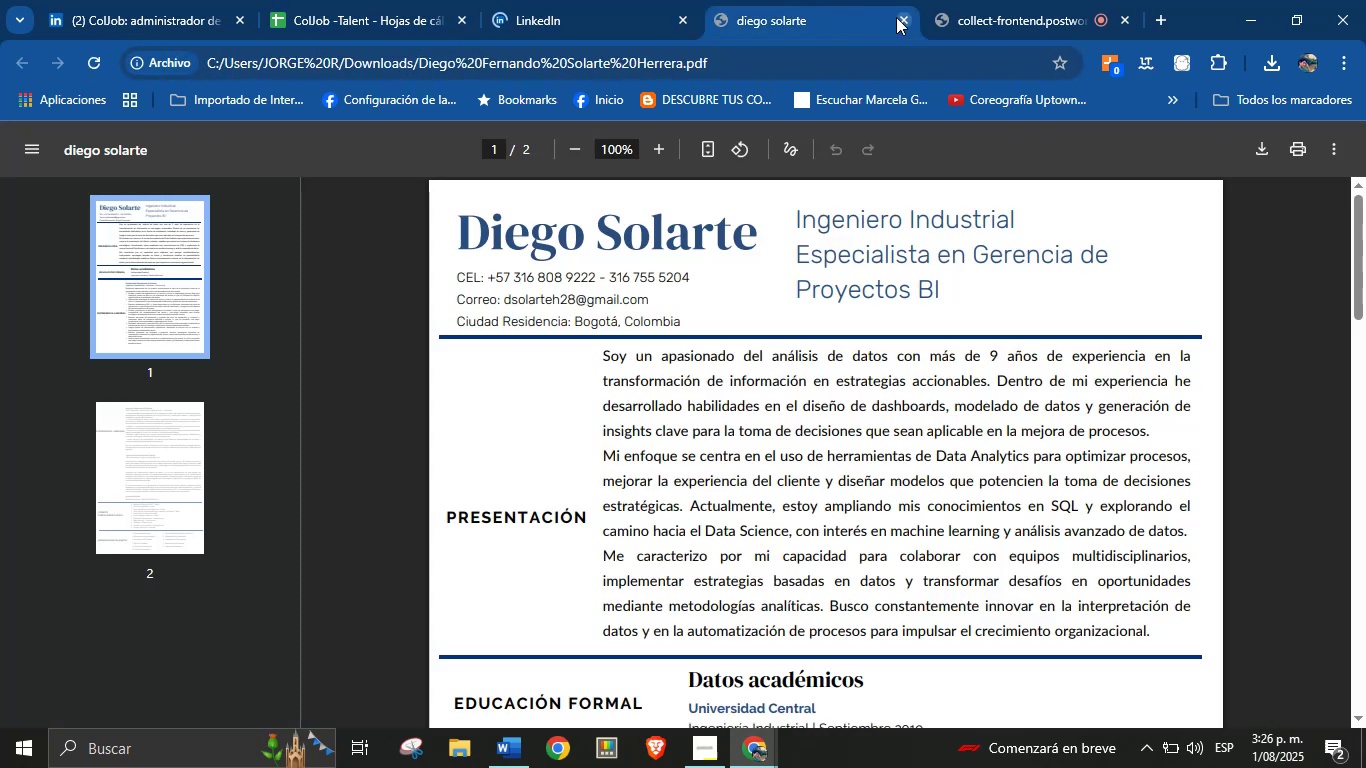 
double_click([620, 0])
 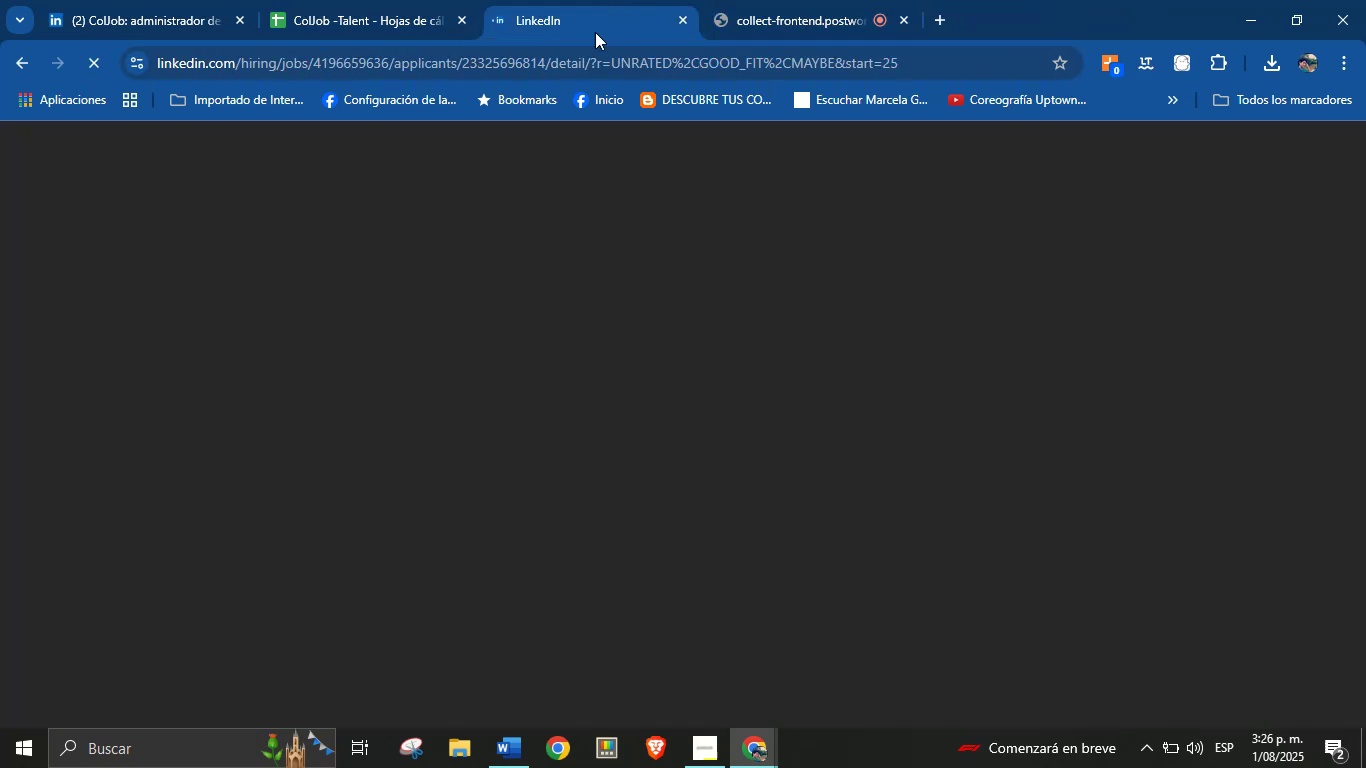 
mouse_move([556, 117])
 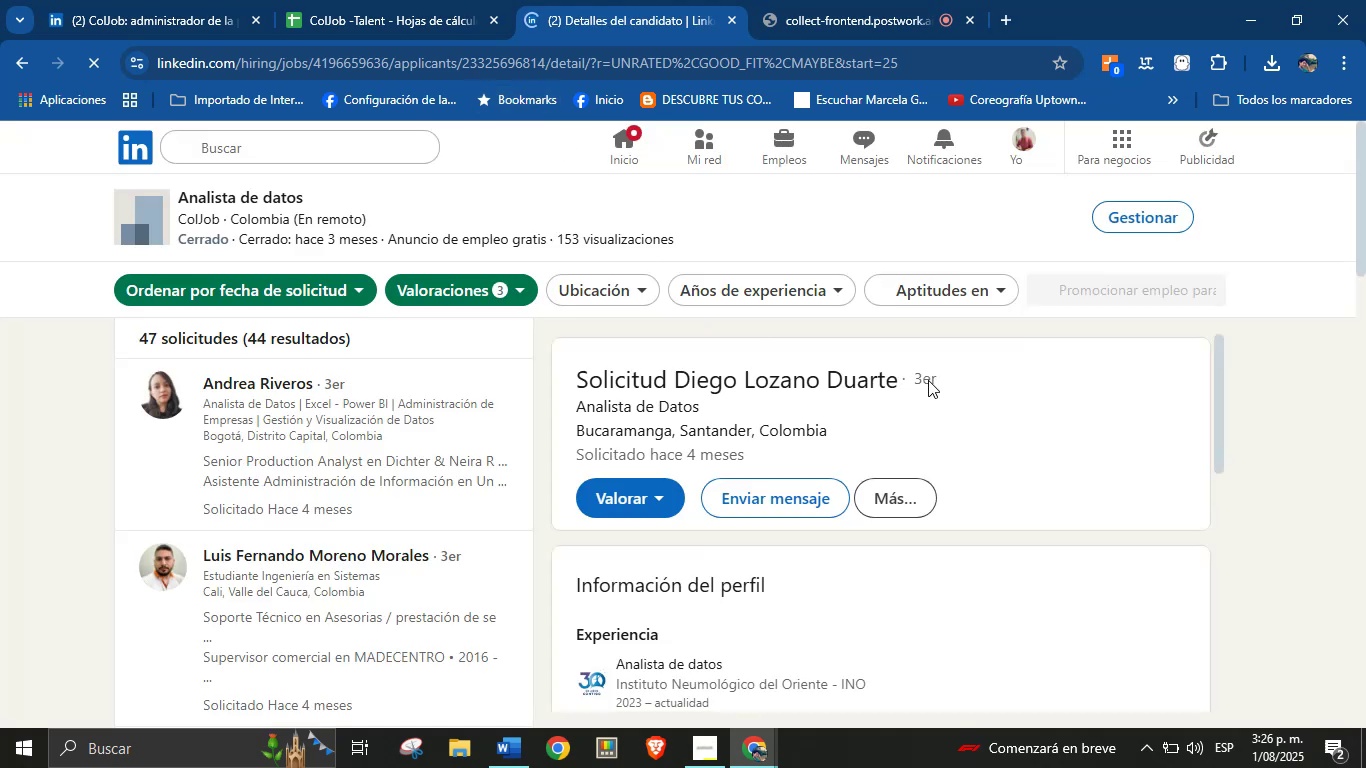 
scroll: coordinate [978, 411], scroll_direction: down, amount: 5.0
 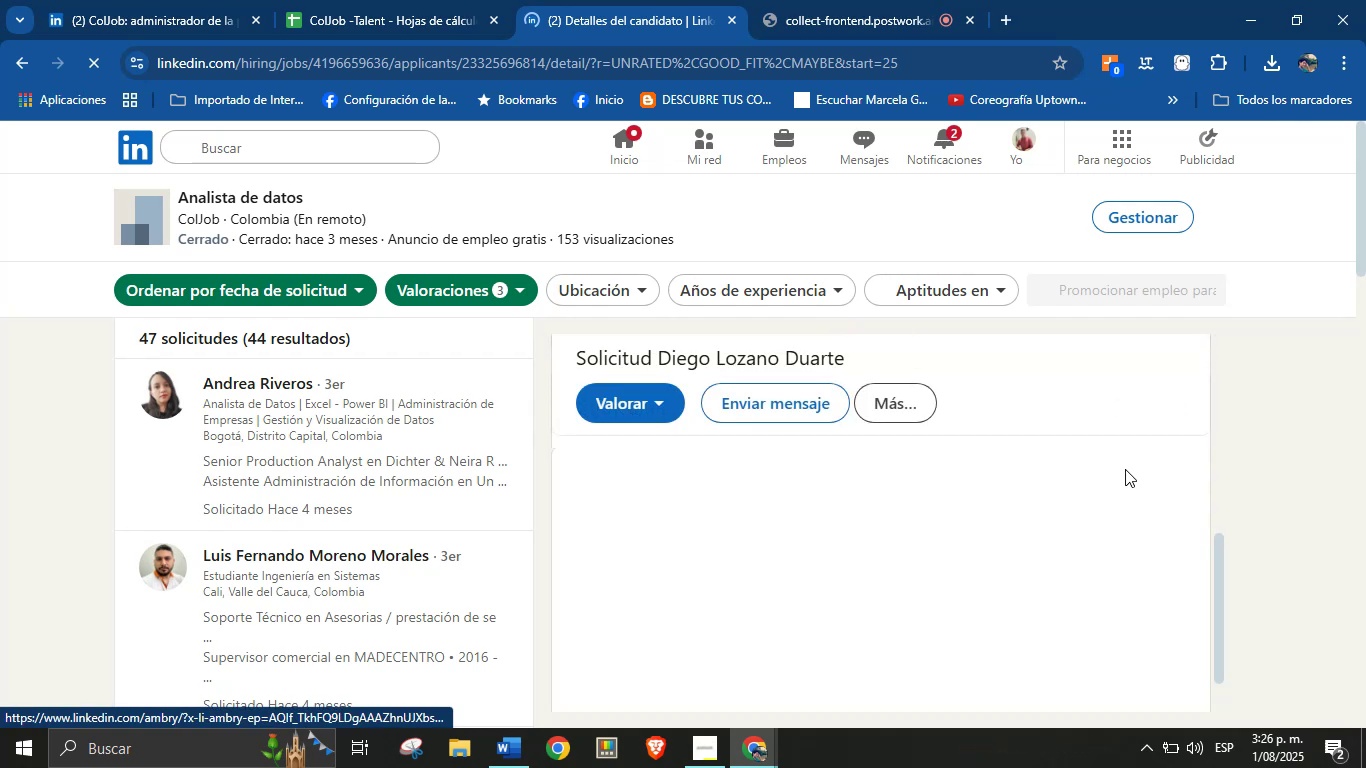 
scroll: coordinate [1115, 505], scroll_direction: up, amount: 1.0
 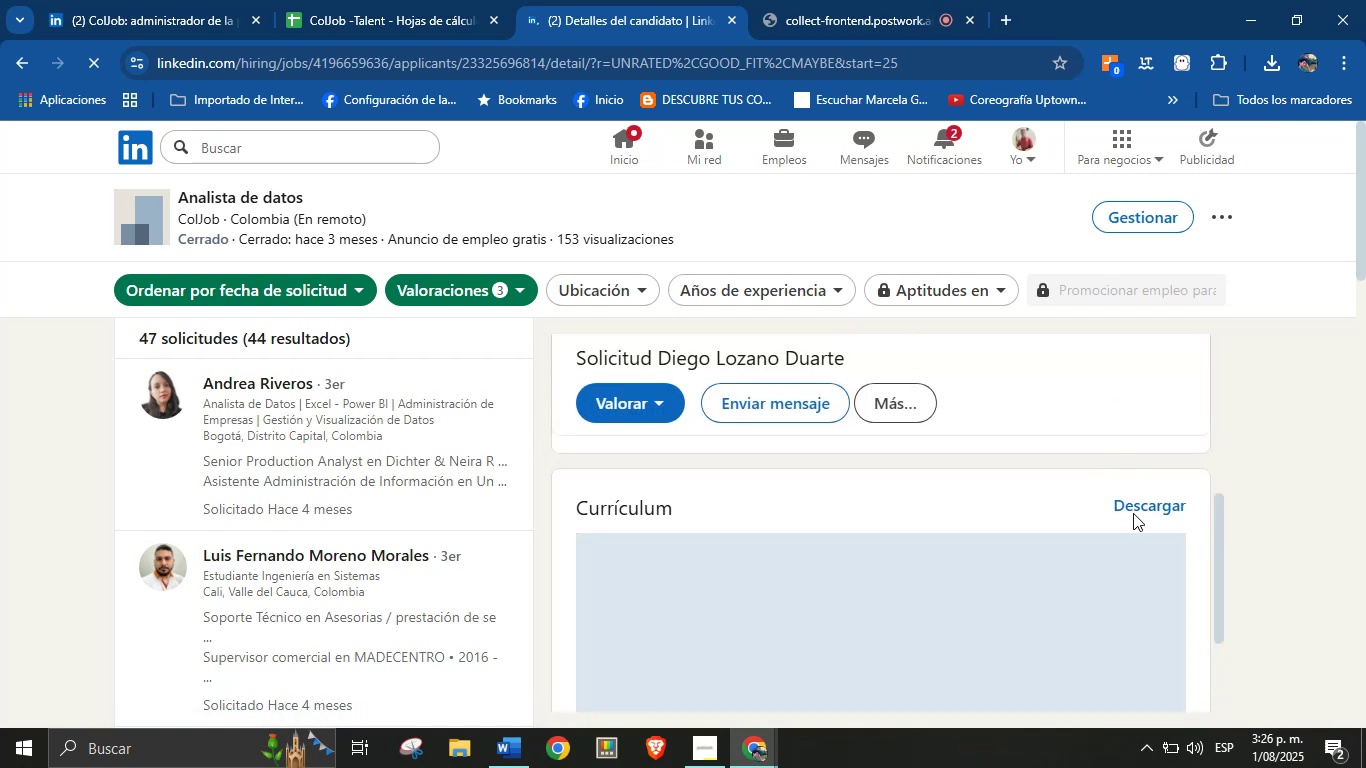 
left_click([1137, 506])
 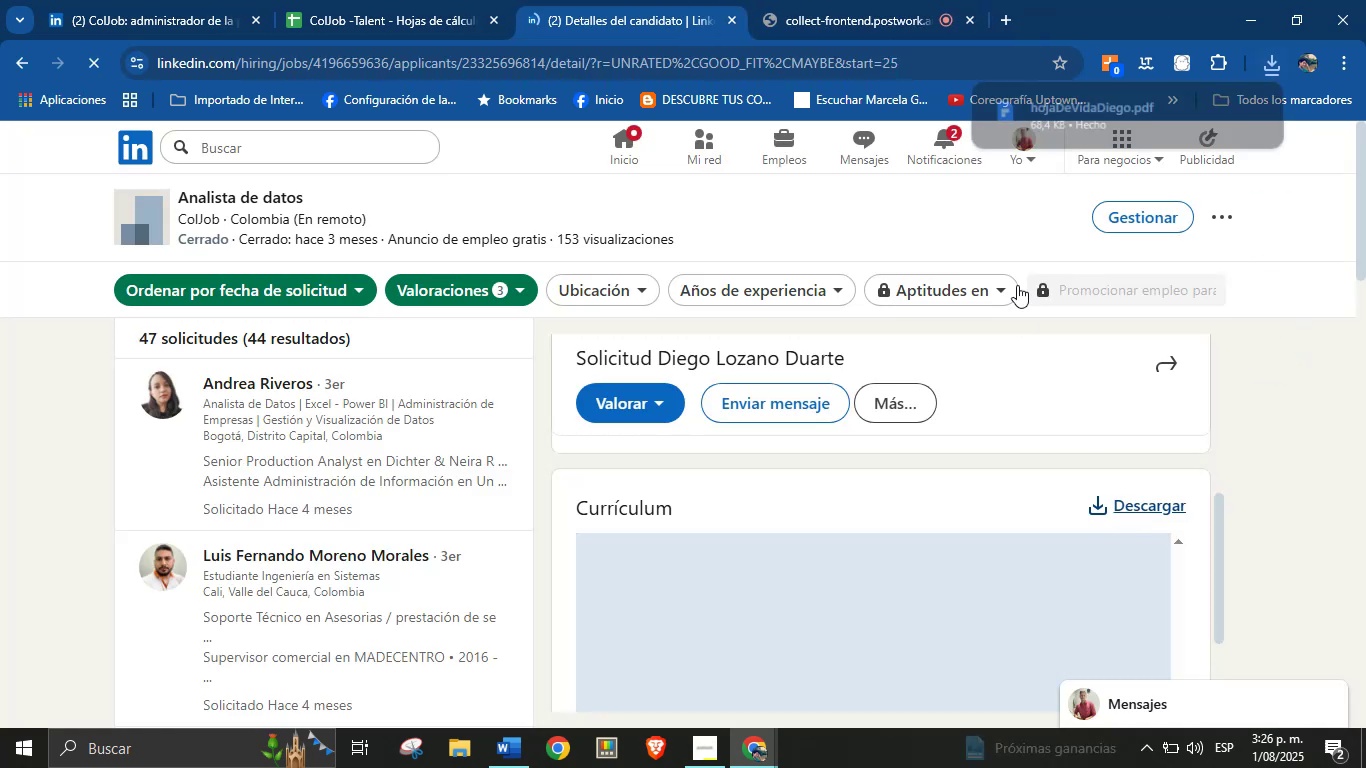 
left_click([1078, 108])
 